 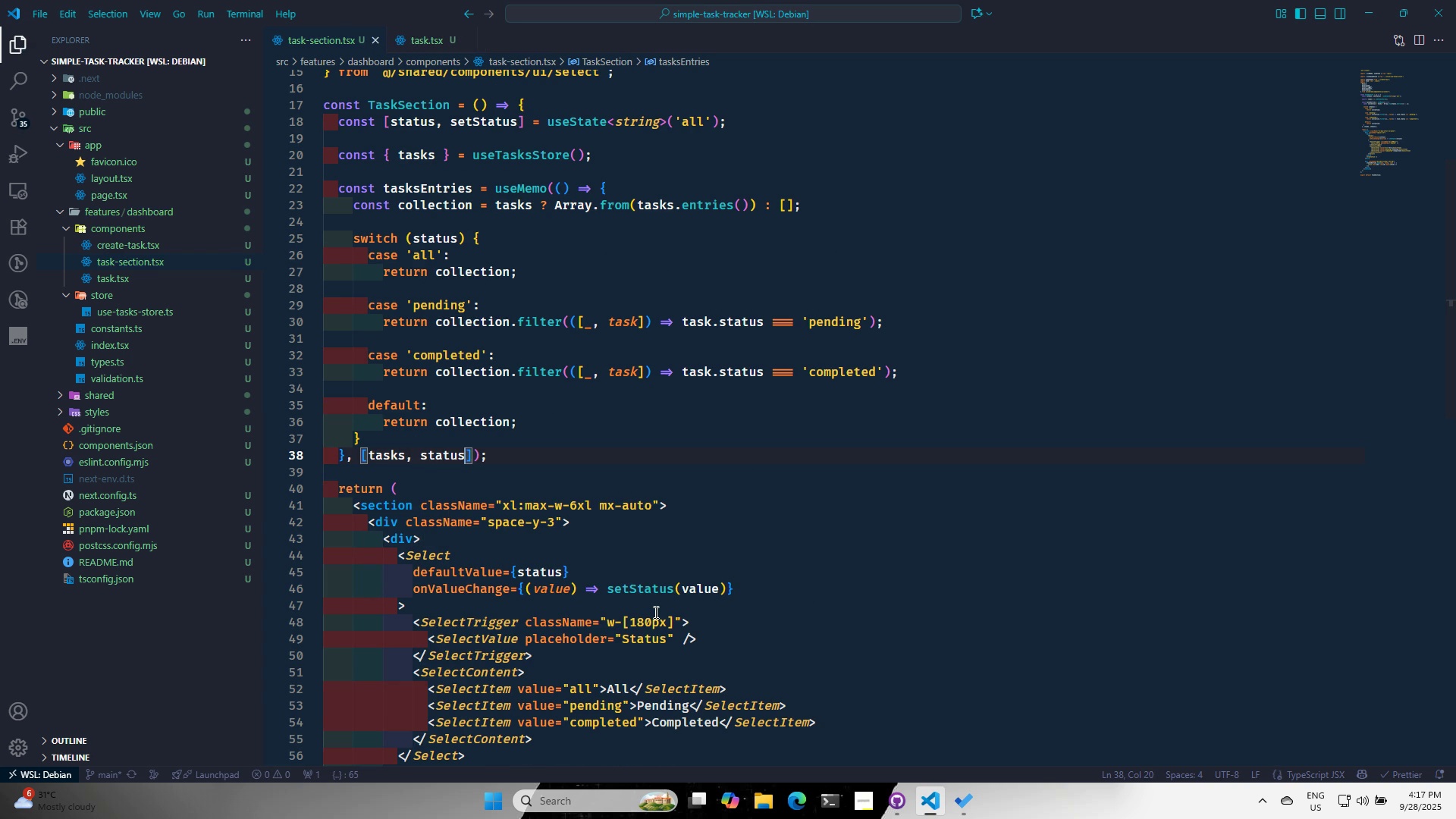 
key(Control+S)
 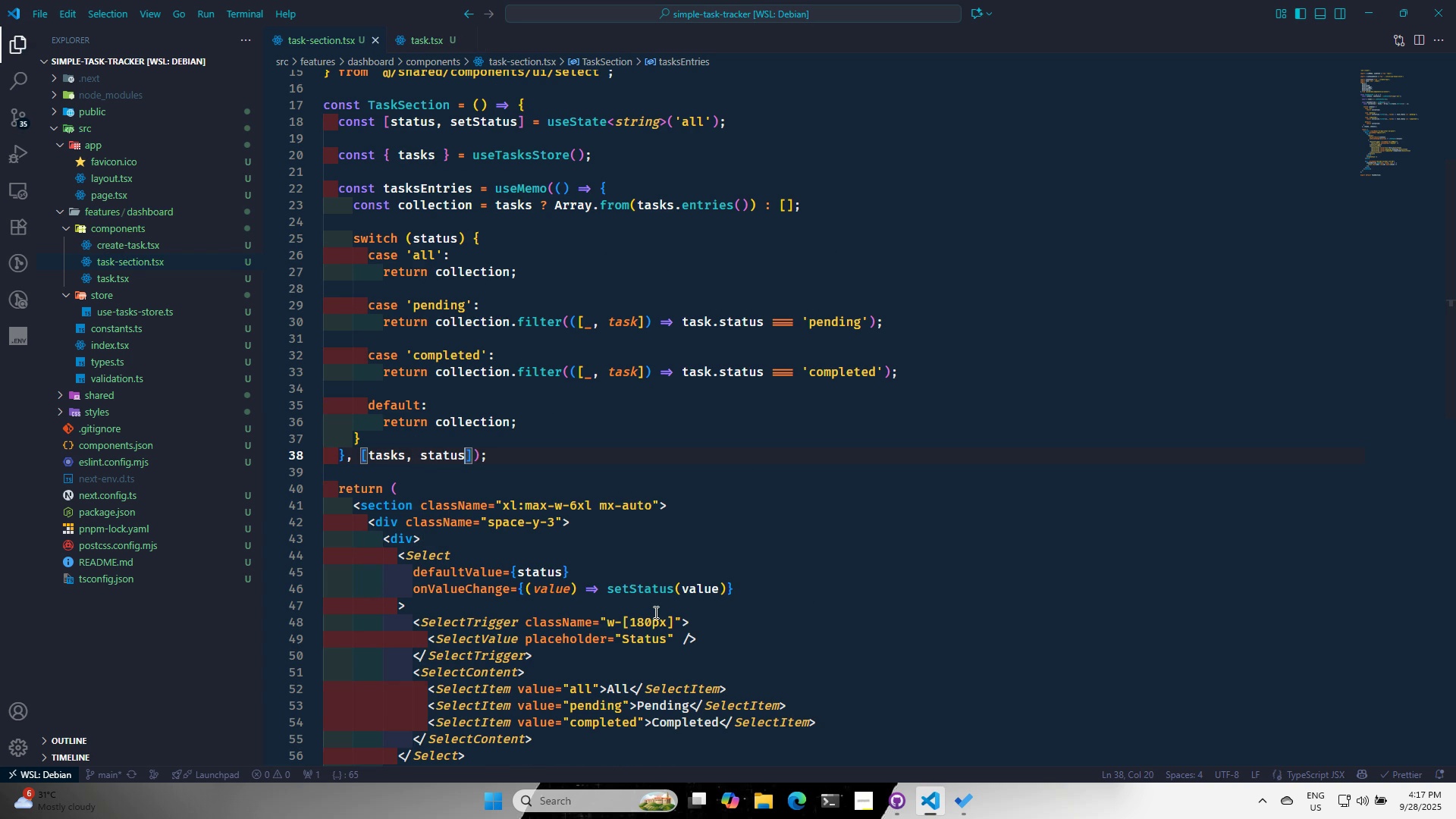 
key(Alt+AltLeft)
 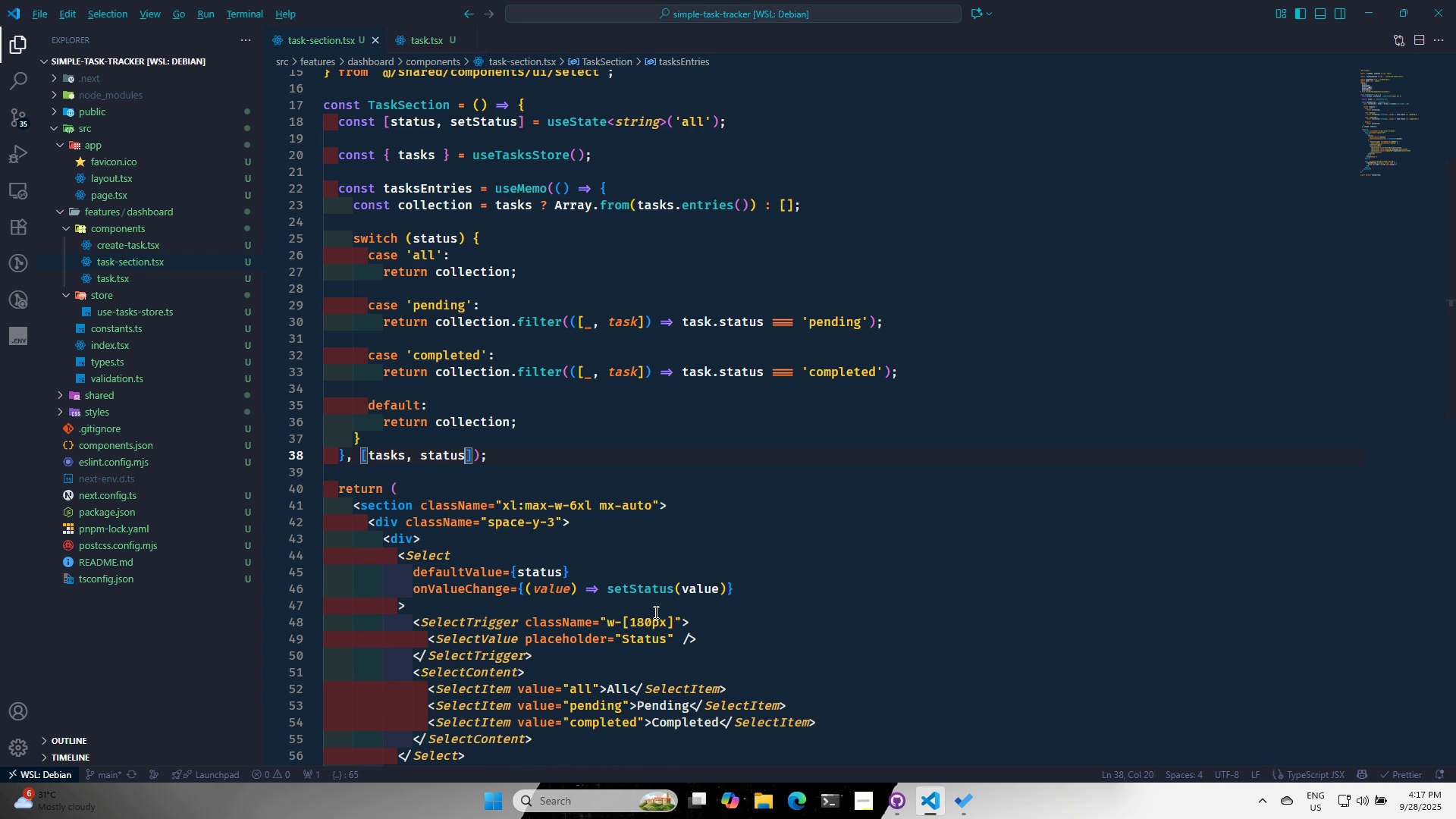 
key(Alt+Tab)
 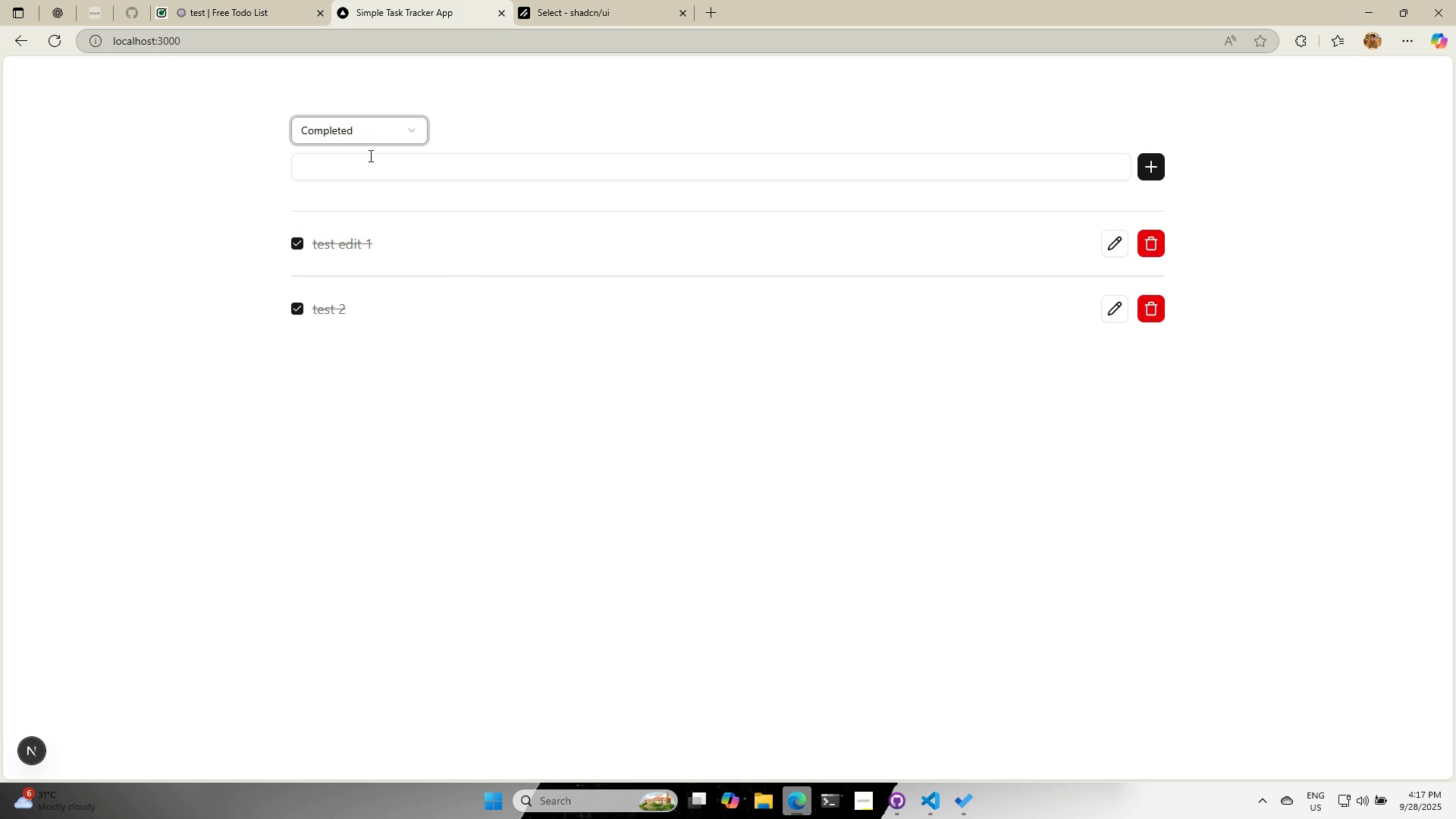 
left_click([368, 130])
 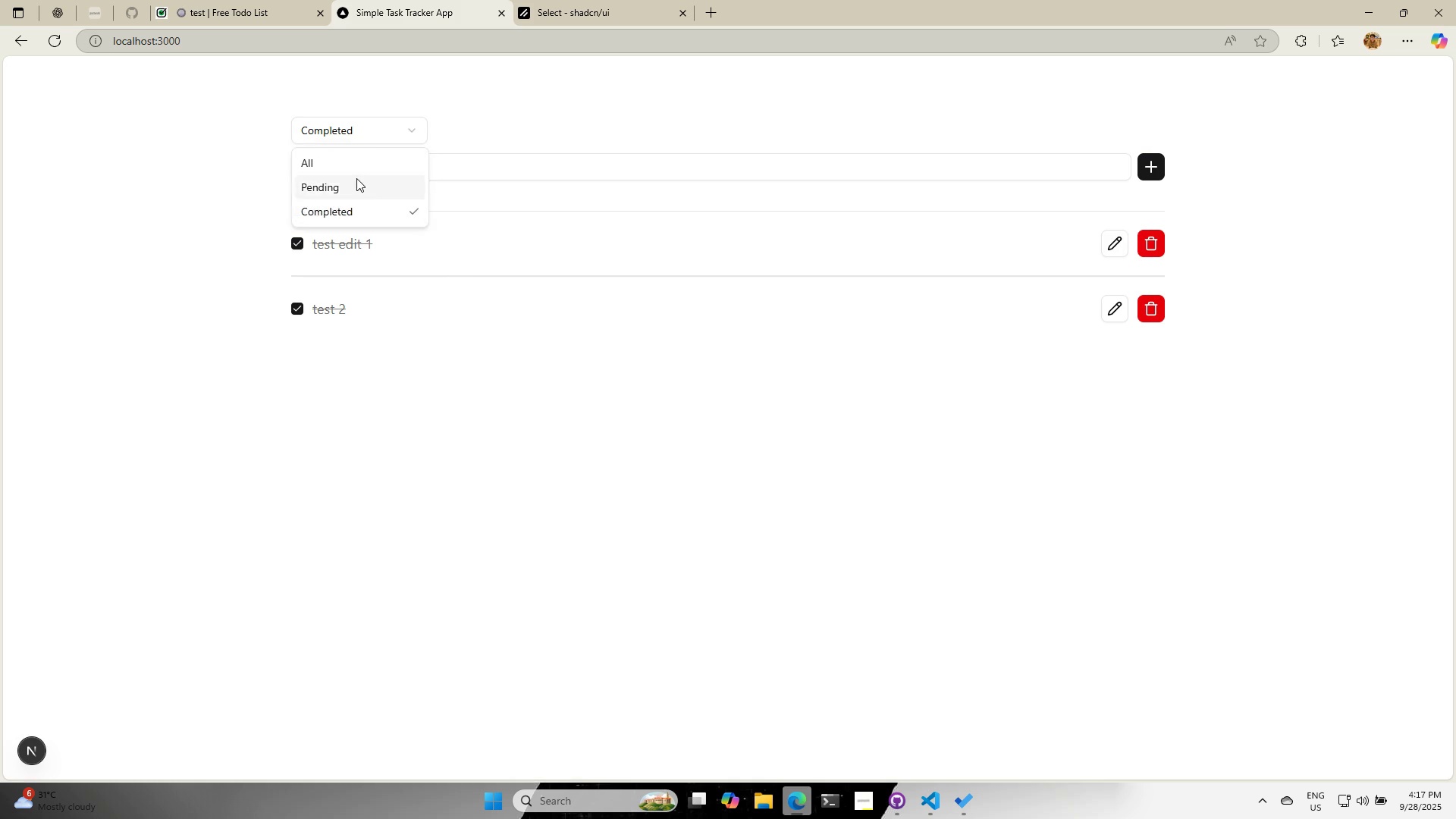 
left_click([356, 178])
 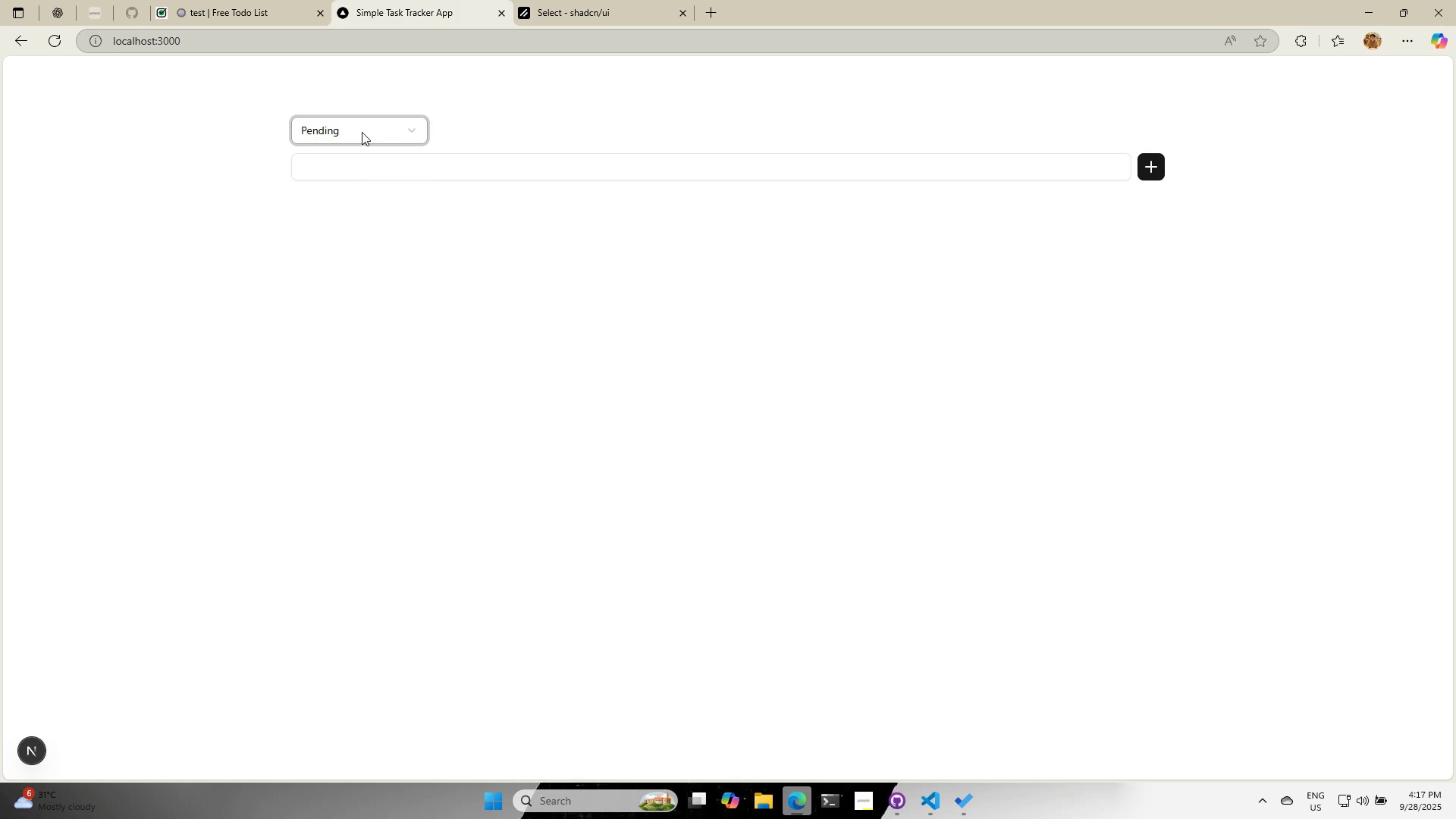 
left_click([362, 132])
 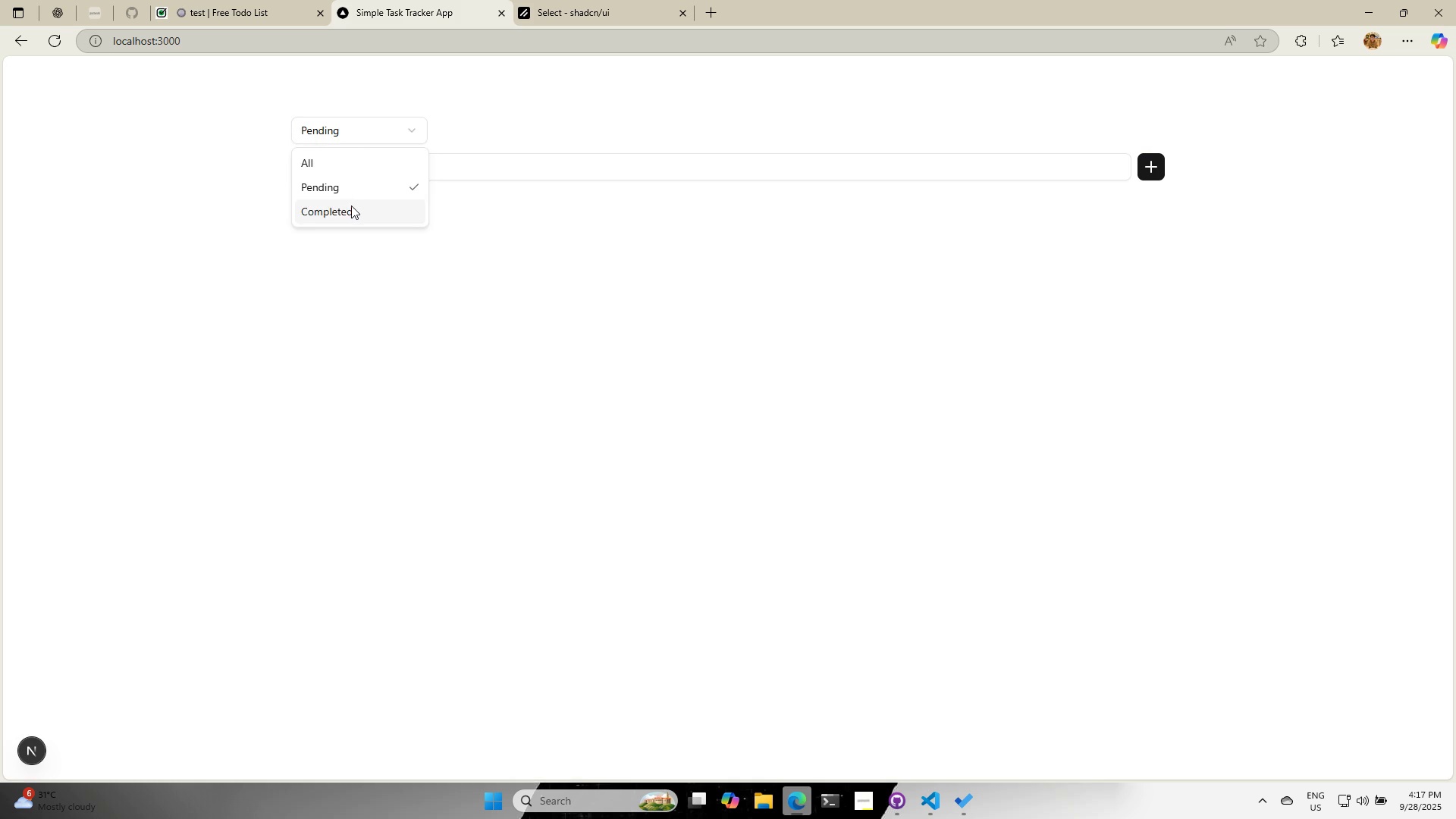 
double_click([351, 206])
 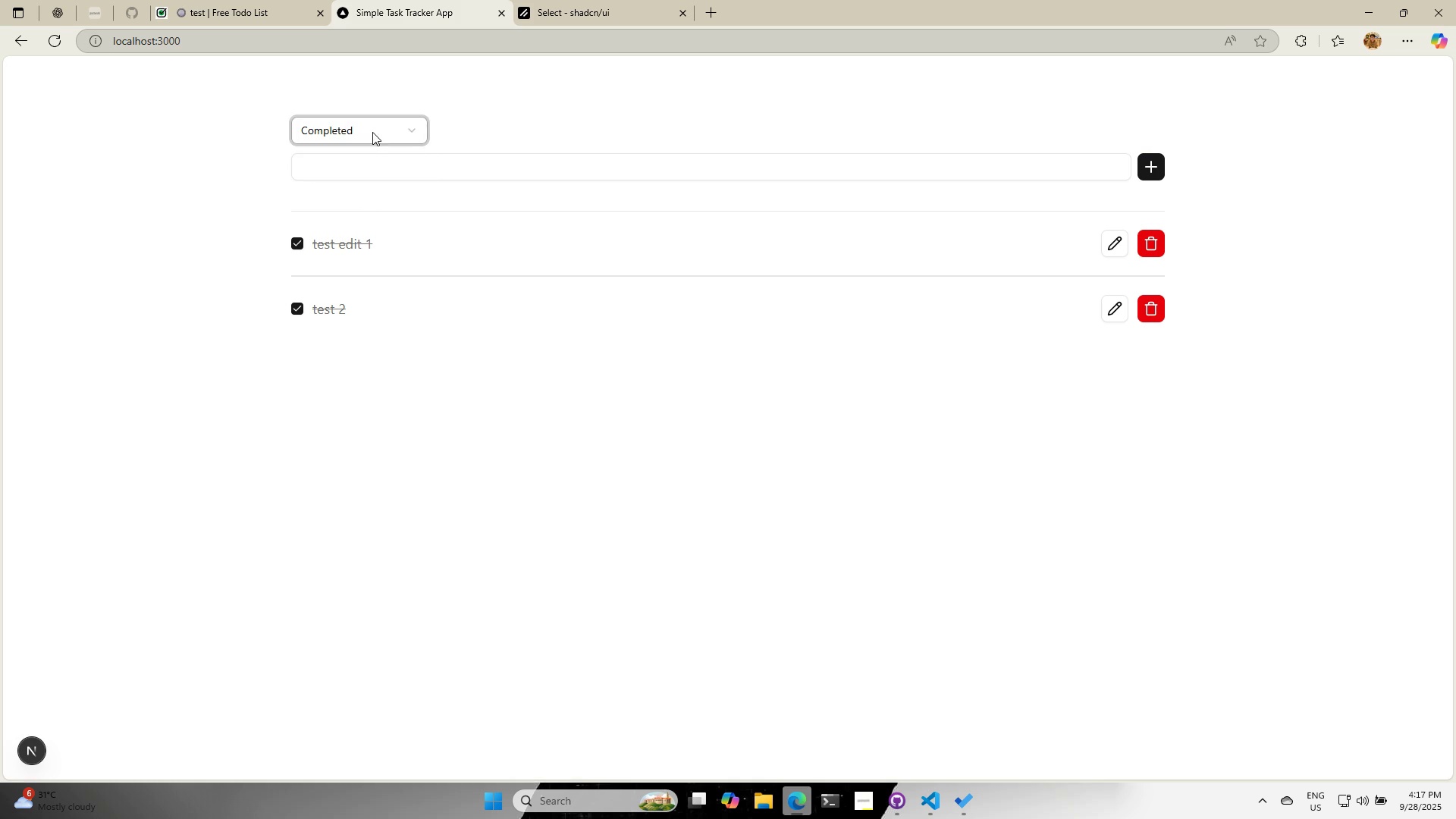 
left_click([372, 132])
 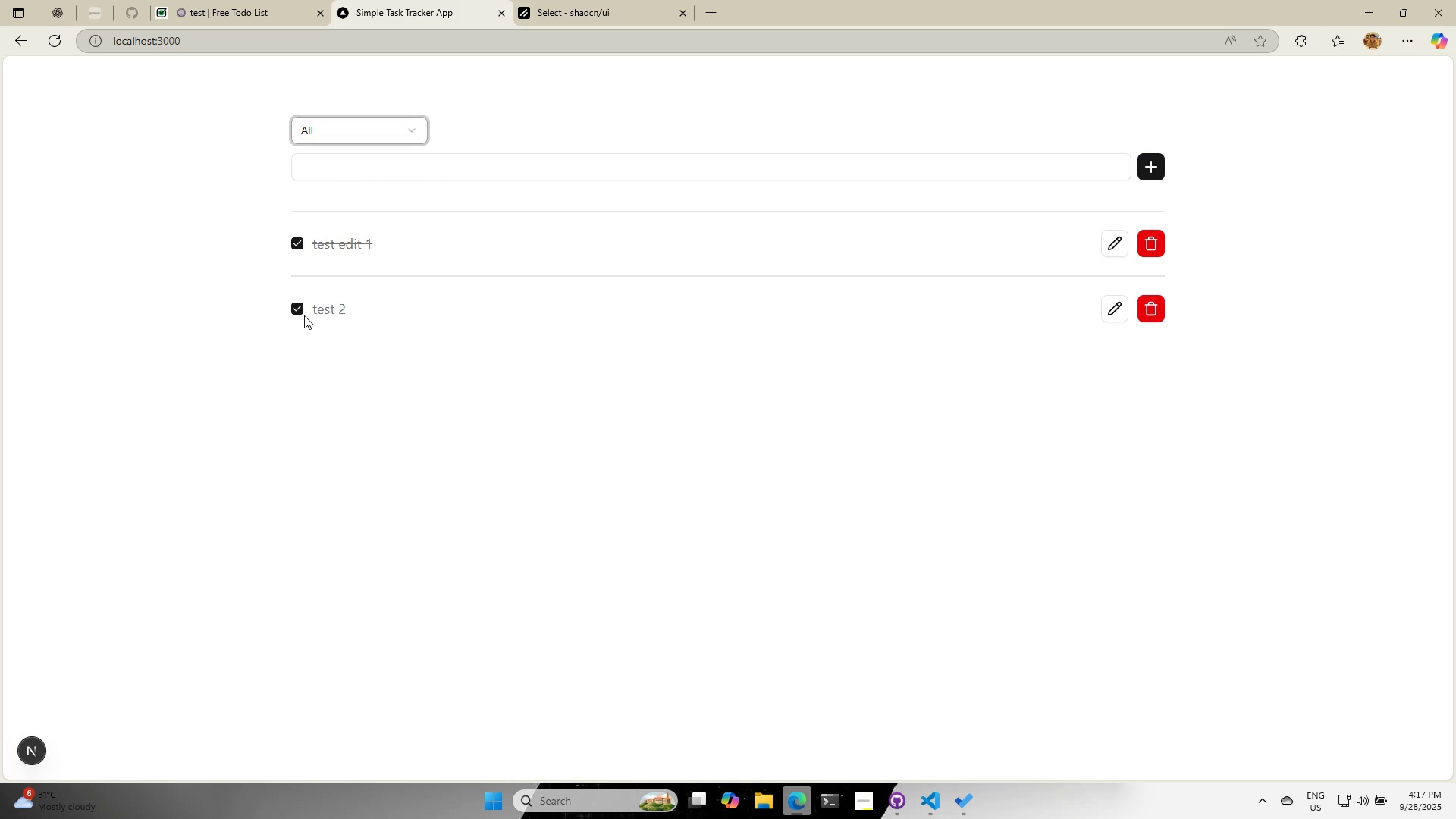 
left_click([297, 309])
 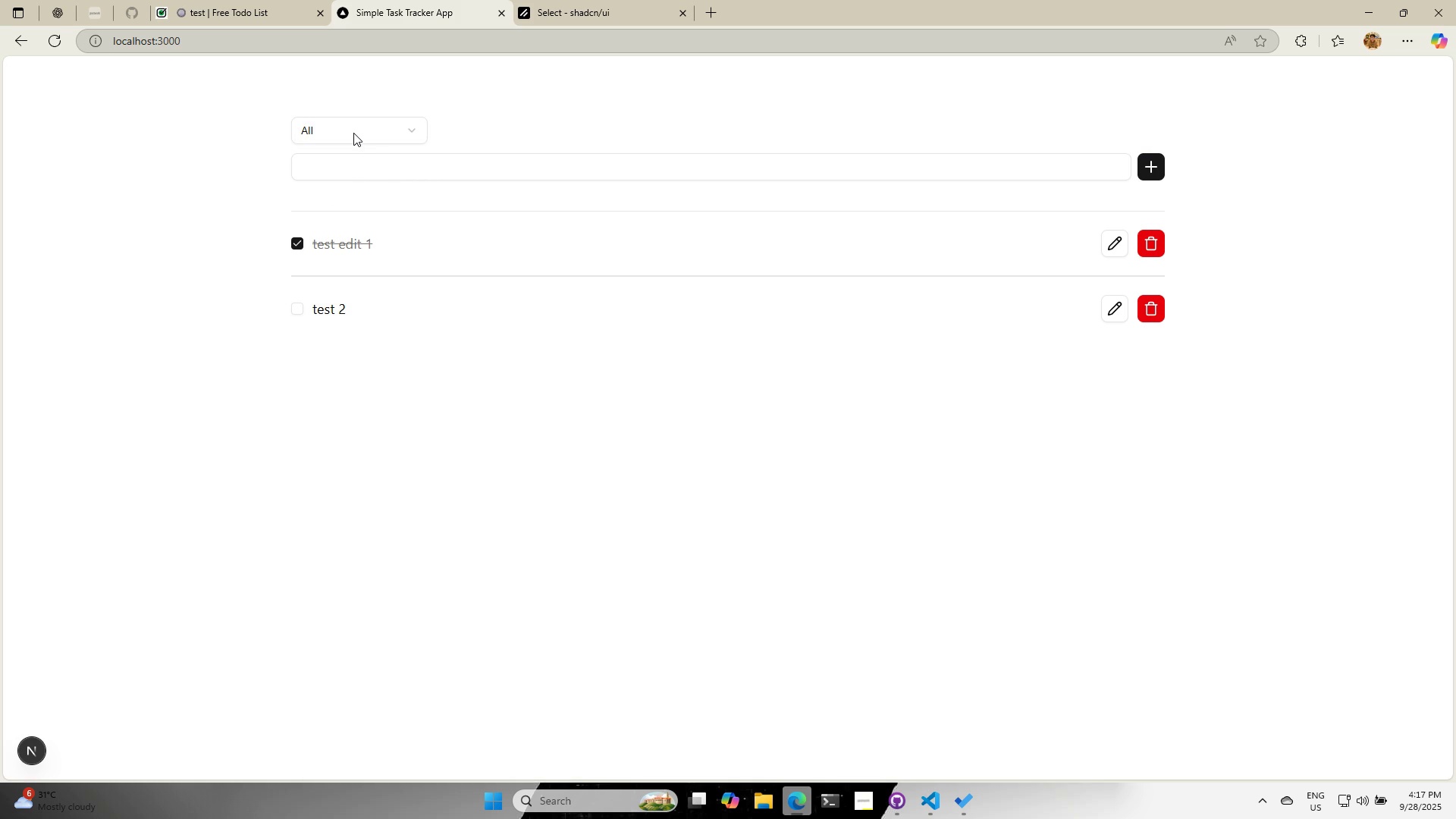 
left_click([353, 132])
 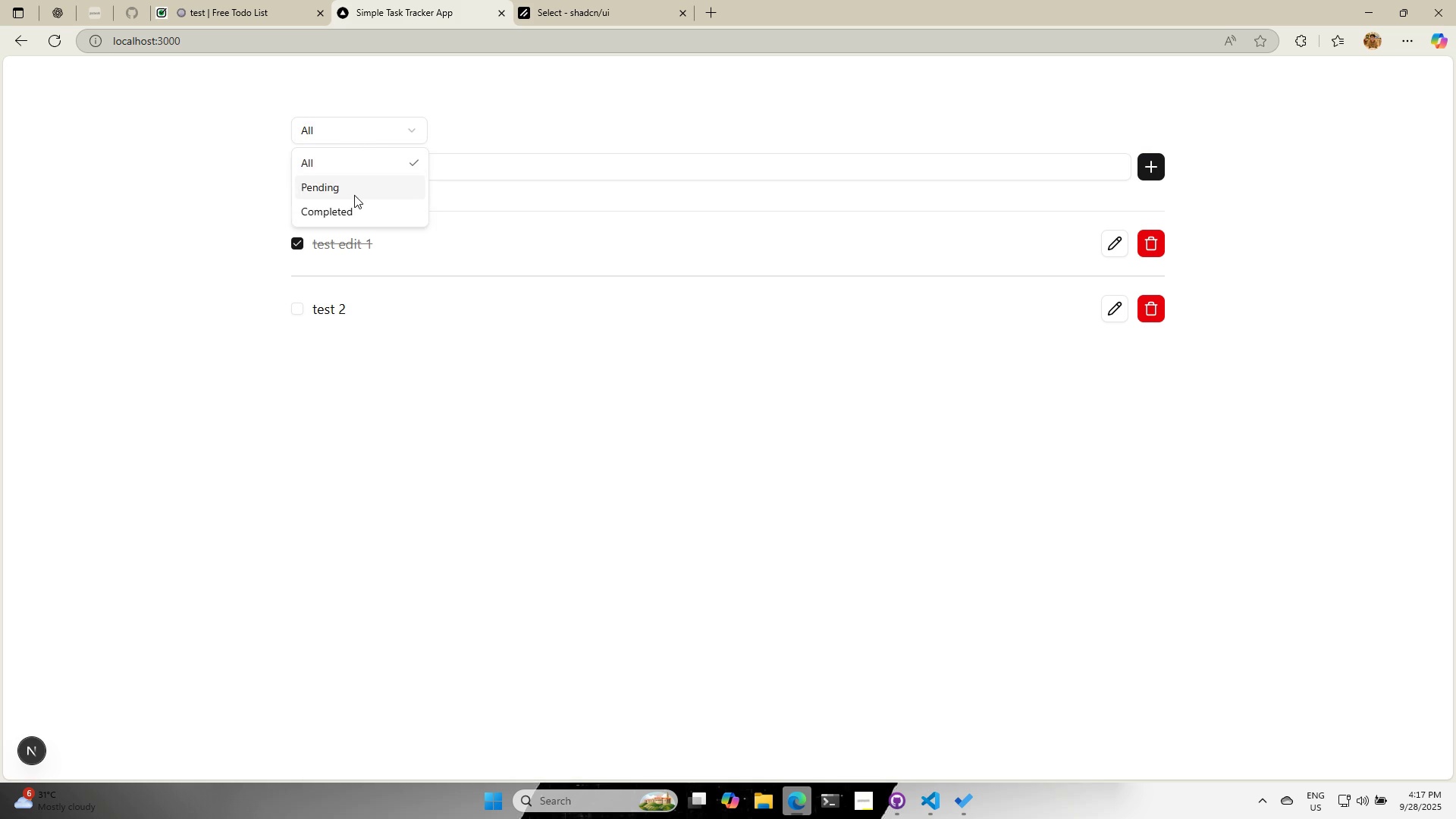 
left_click([354, 195])
 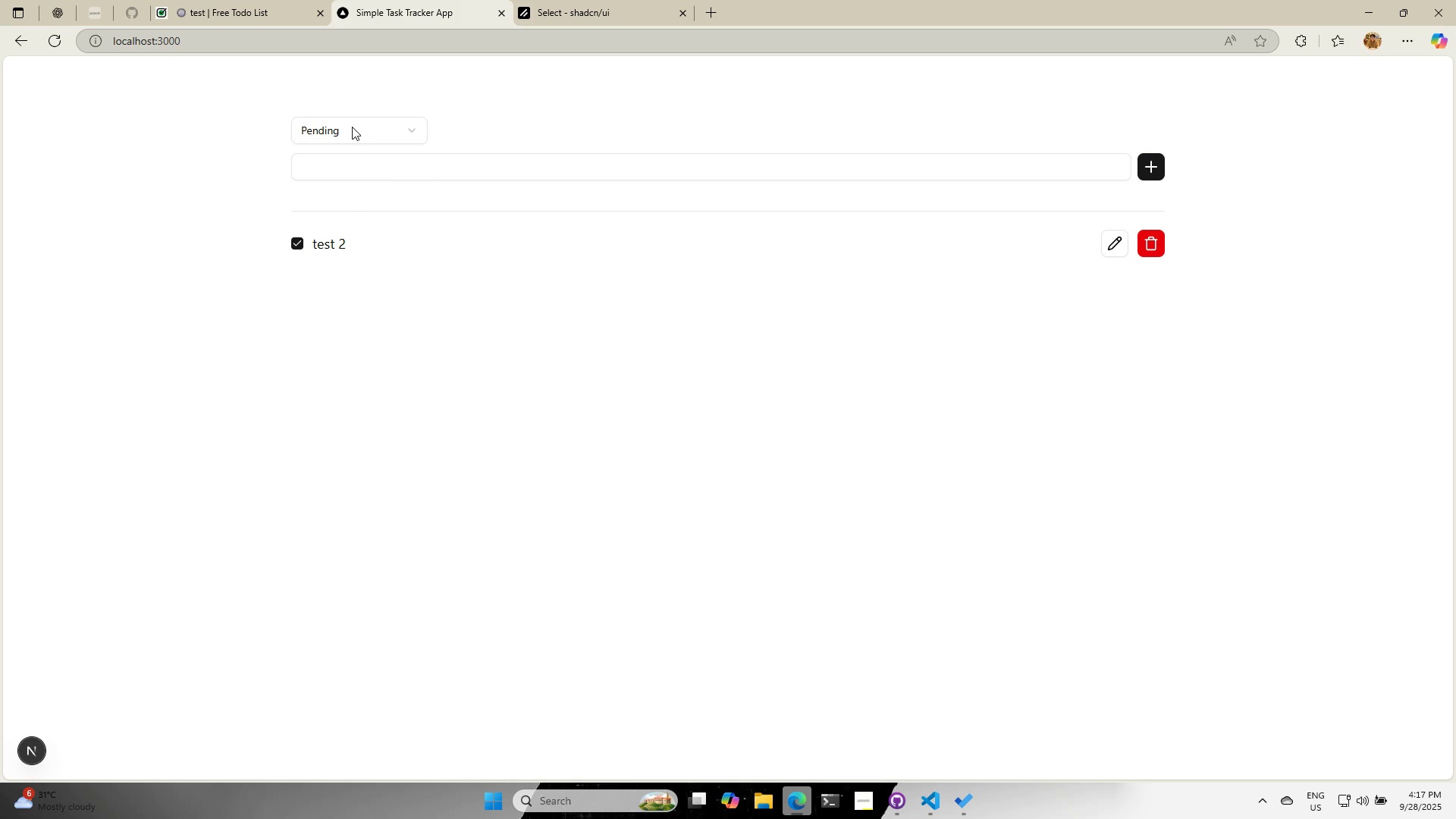 
left_click([352, 126])
 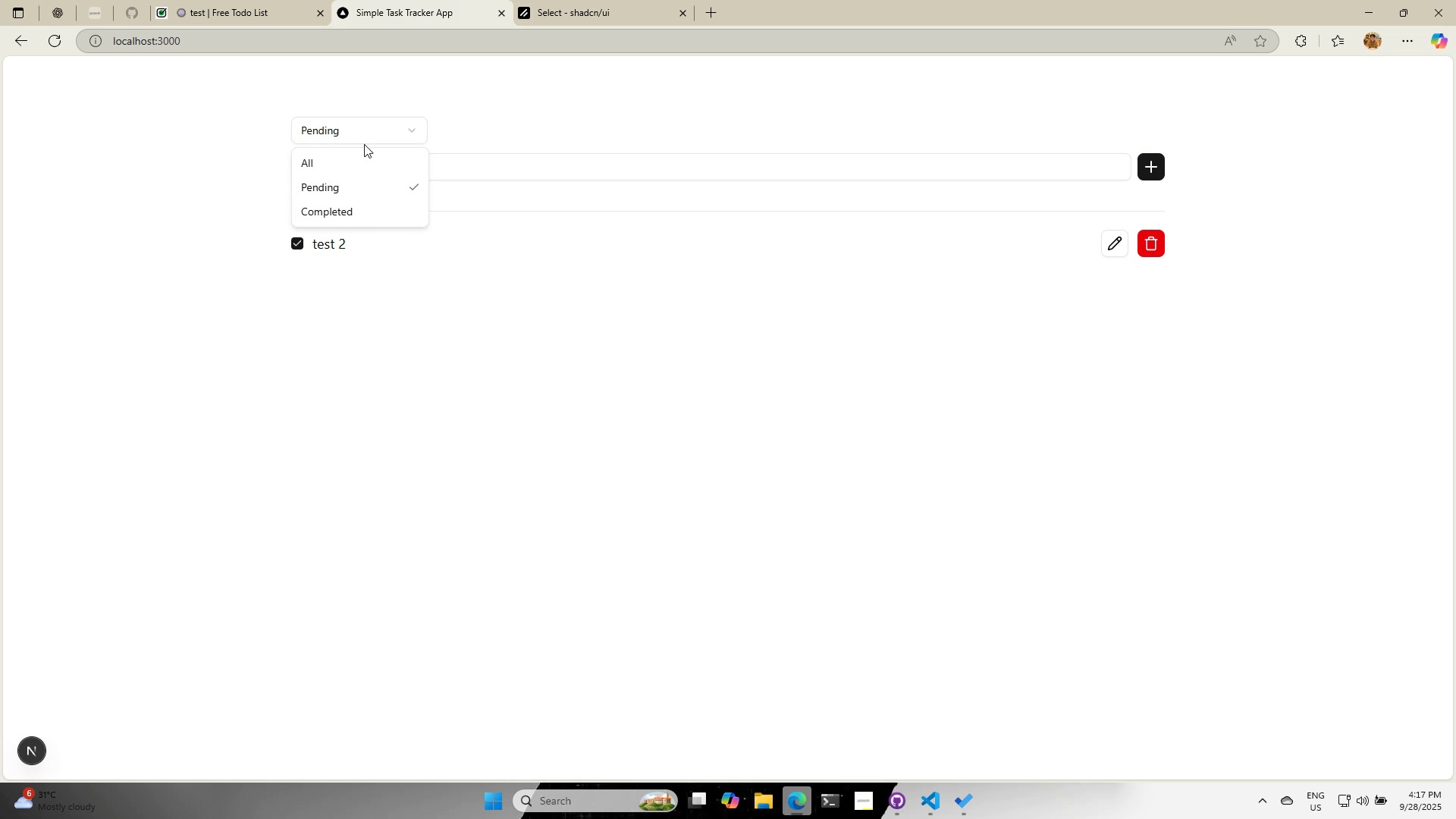 
left_click([80, 134])
 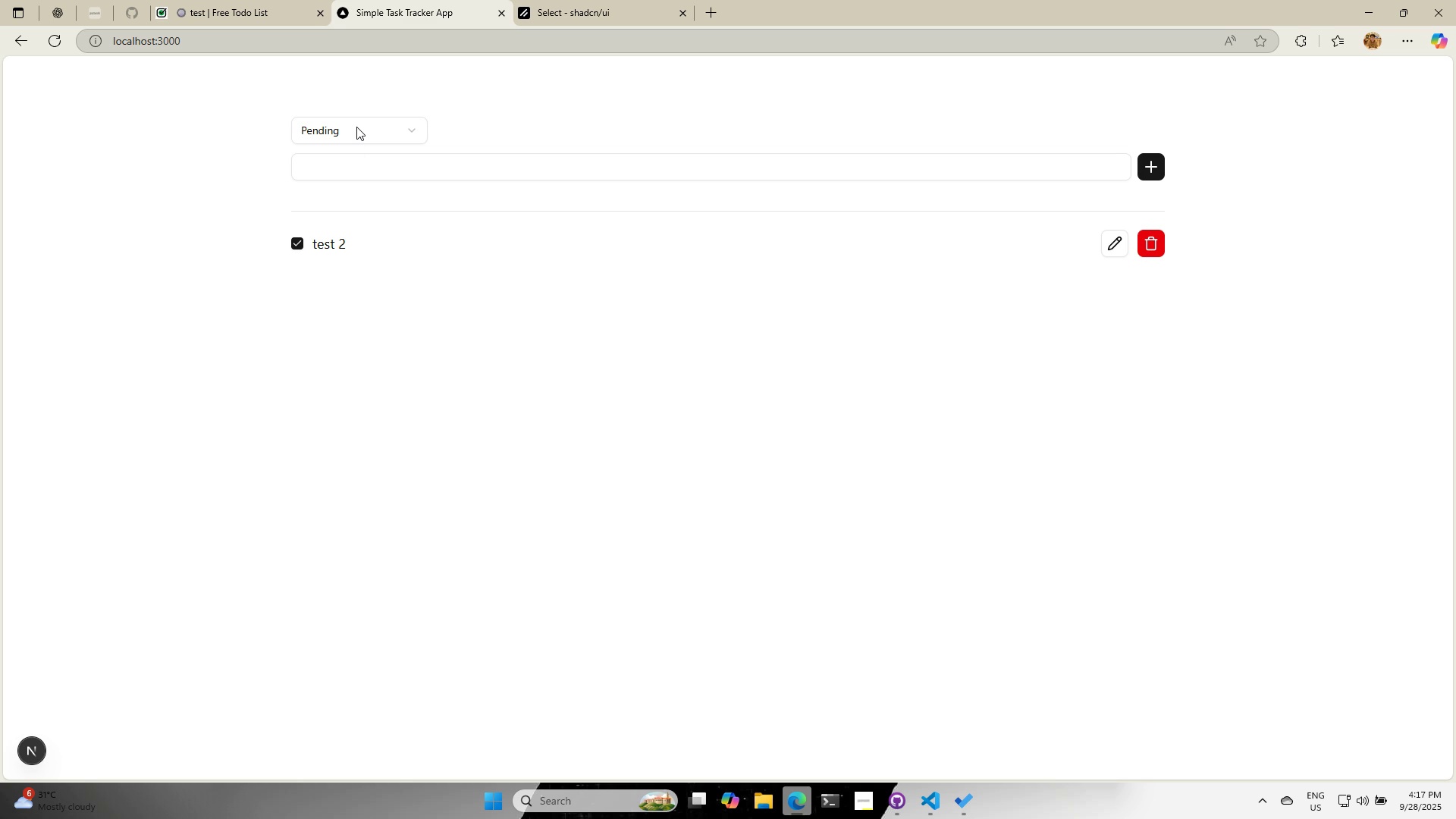 
left_click([356, 127])
 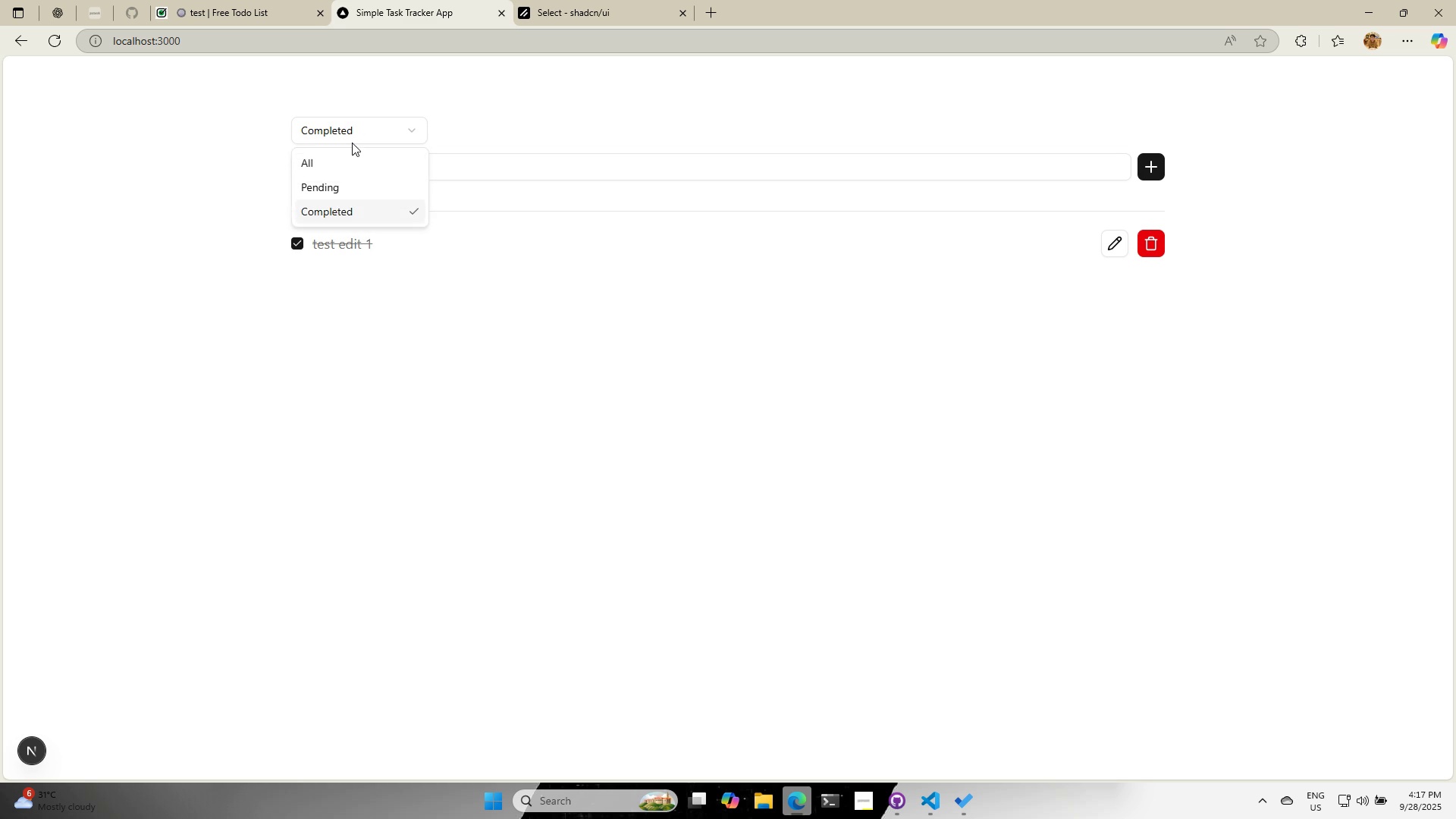 
left_click([345, 184])
 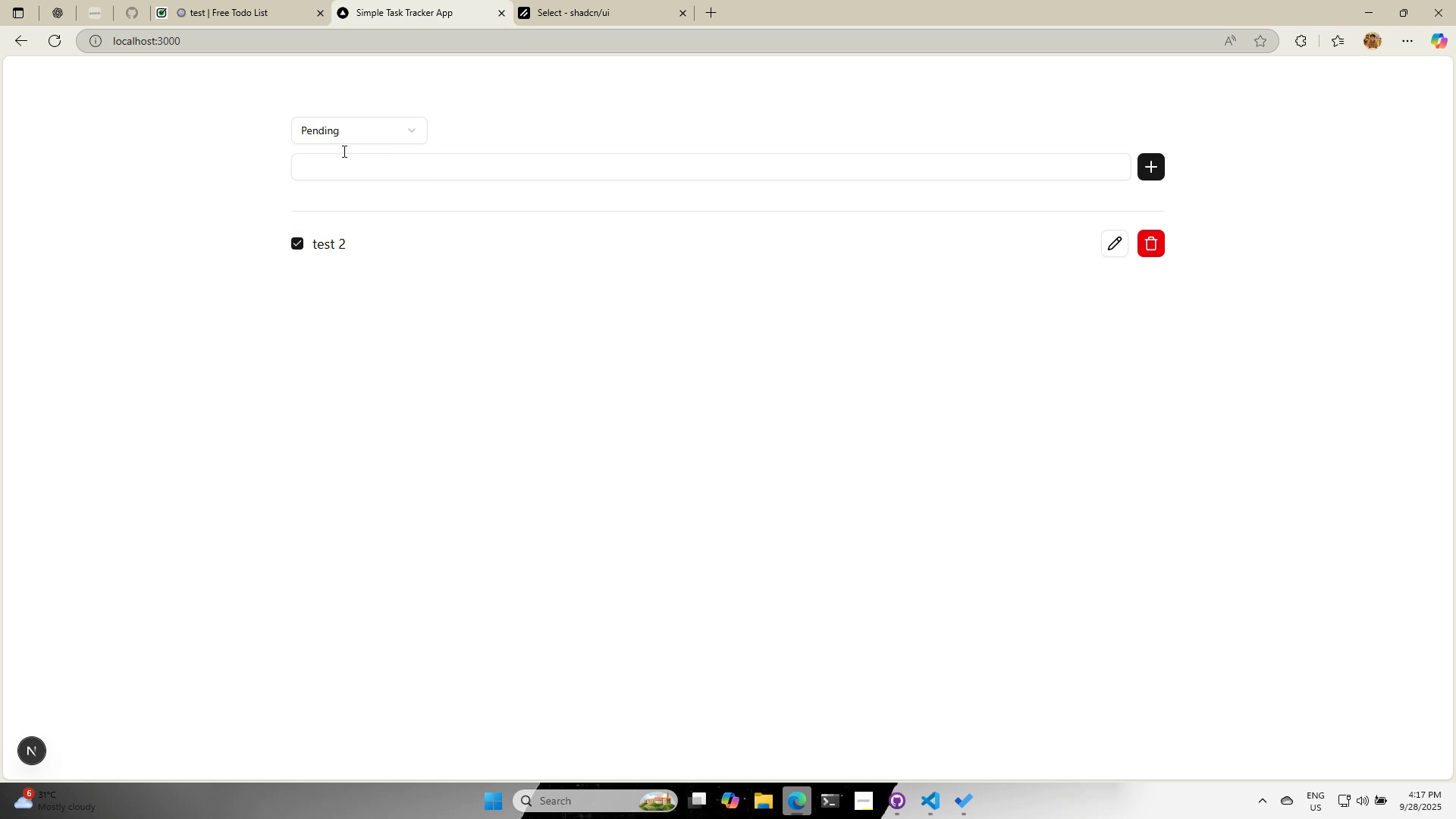 
left_click([354, 125])
 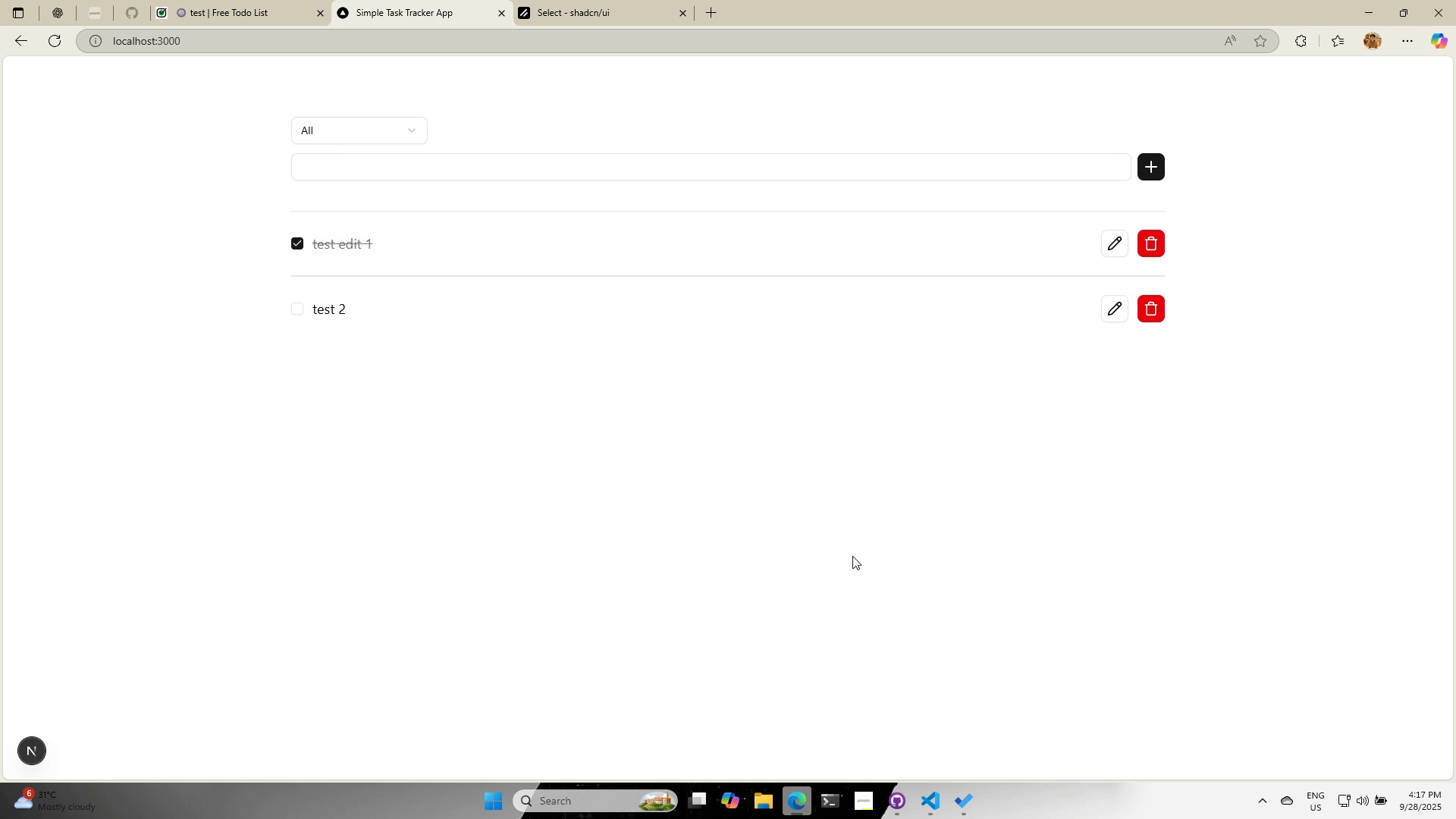 
left_click([938, 801])
 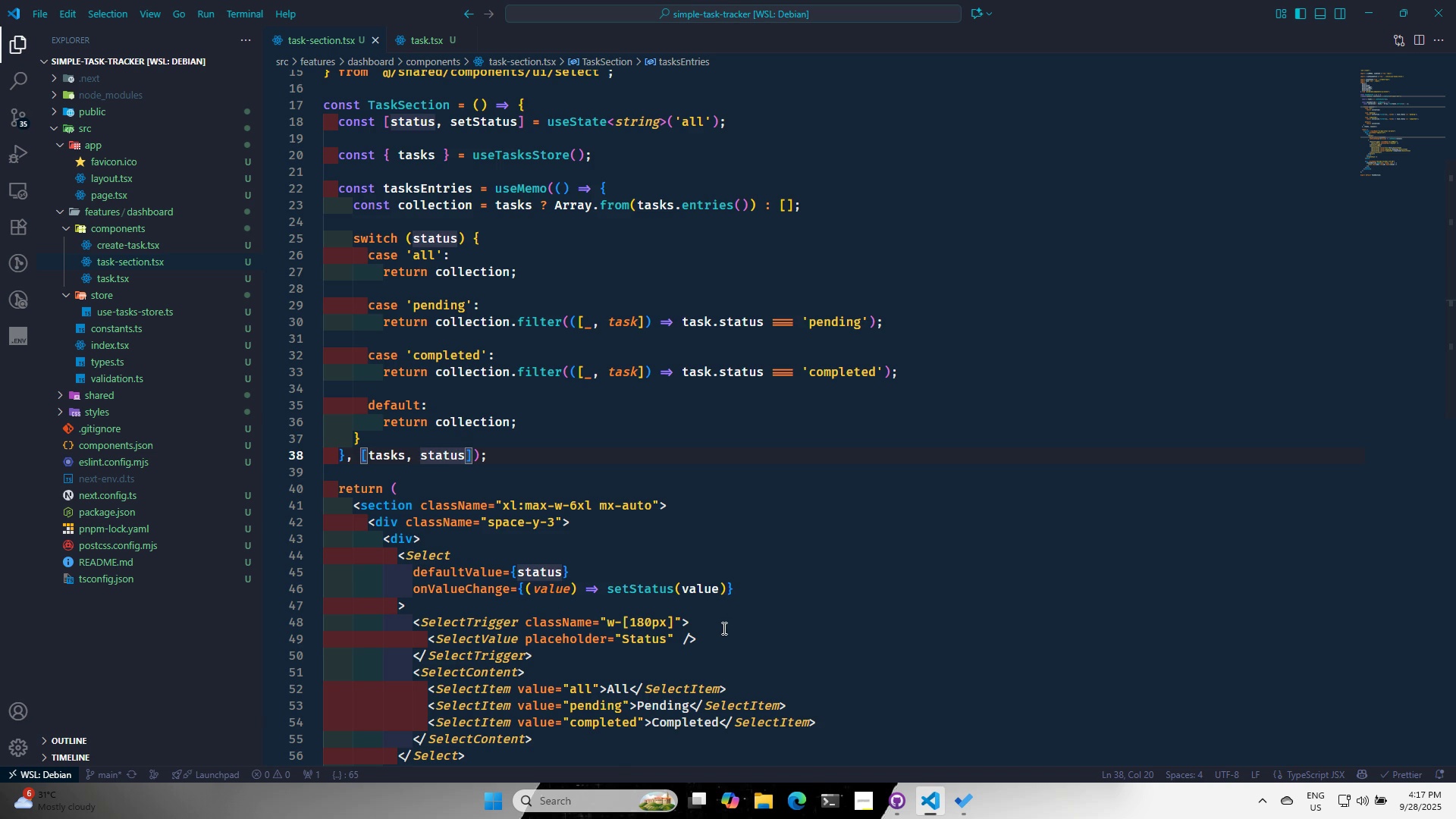 
scroll: coordinate [737, 643], scroll_direction: down, amount: 9.0
 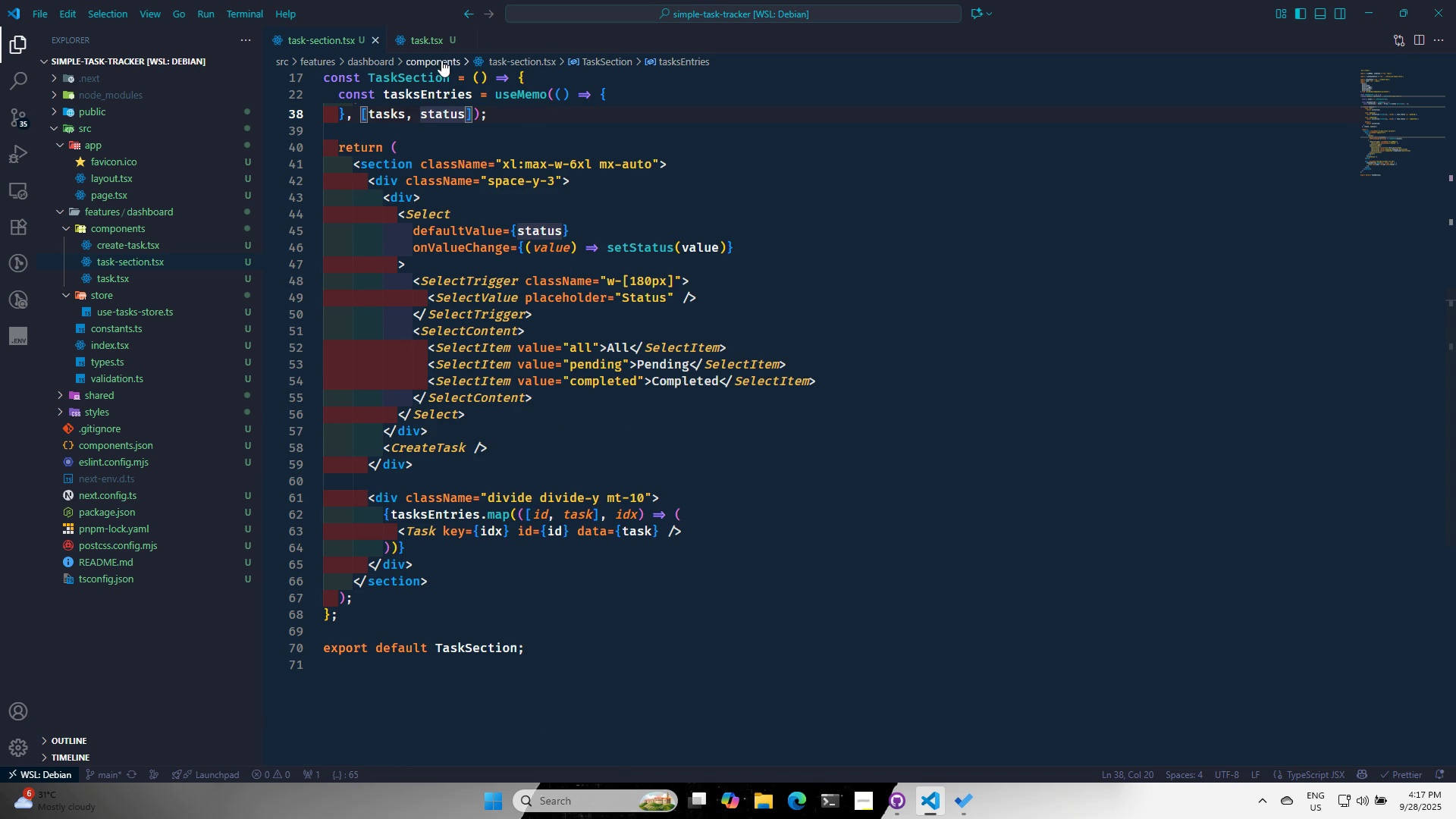 
left_click([435, 44])
 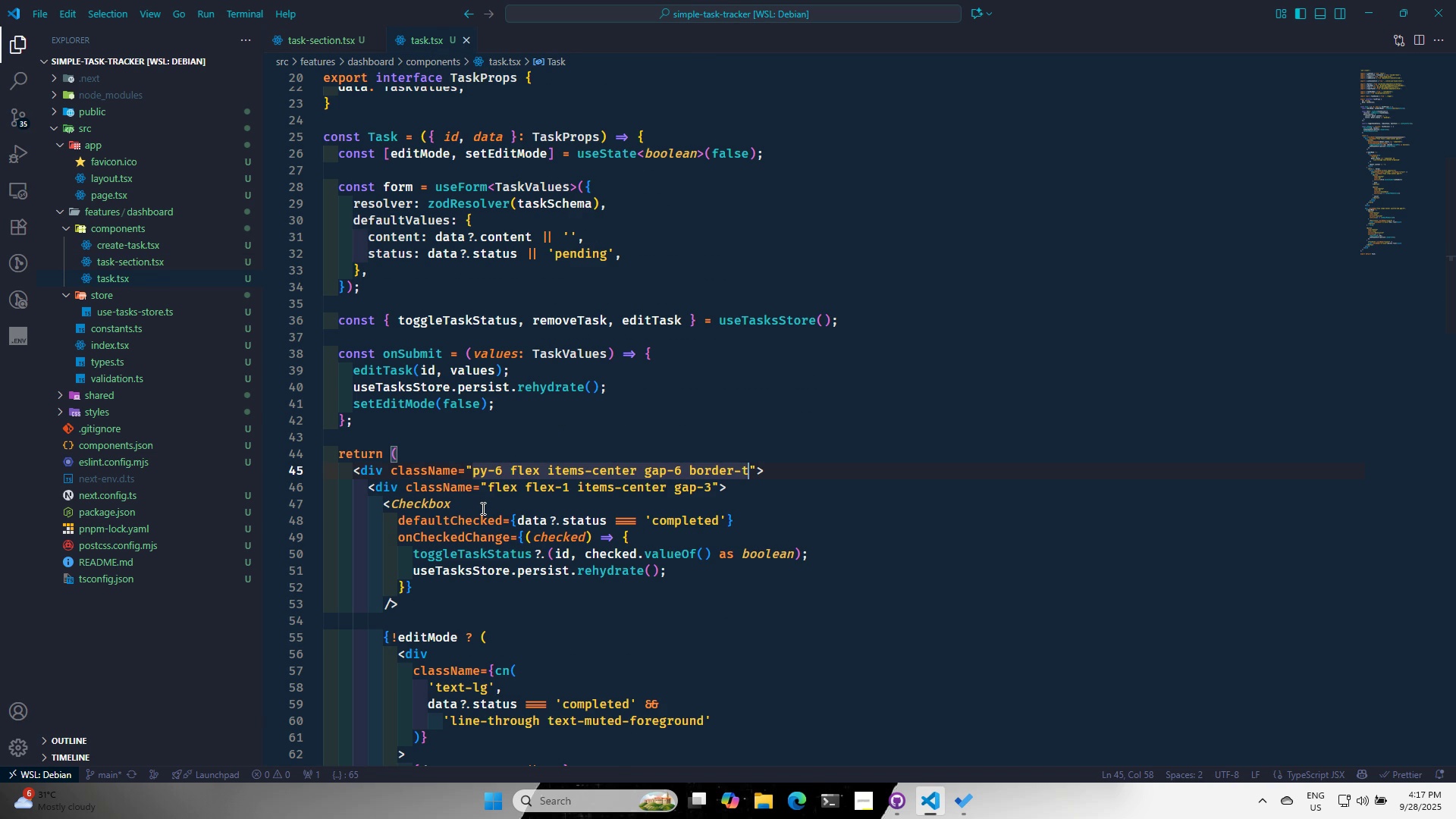 
wait(11.61)
 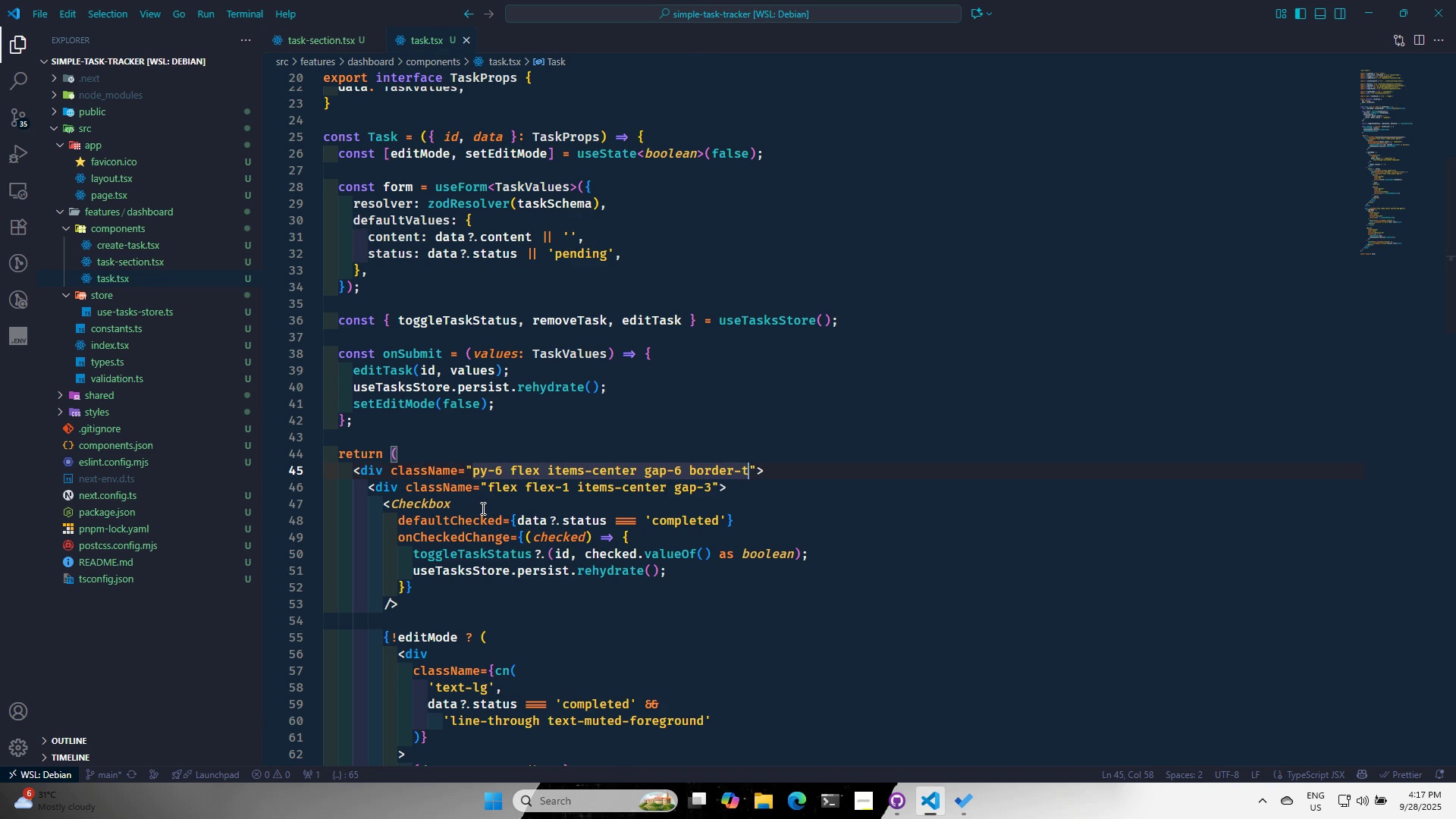 
scroll: coordinate [715, 651], scroll_direction: down, amount: 2.0
 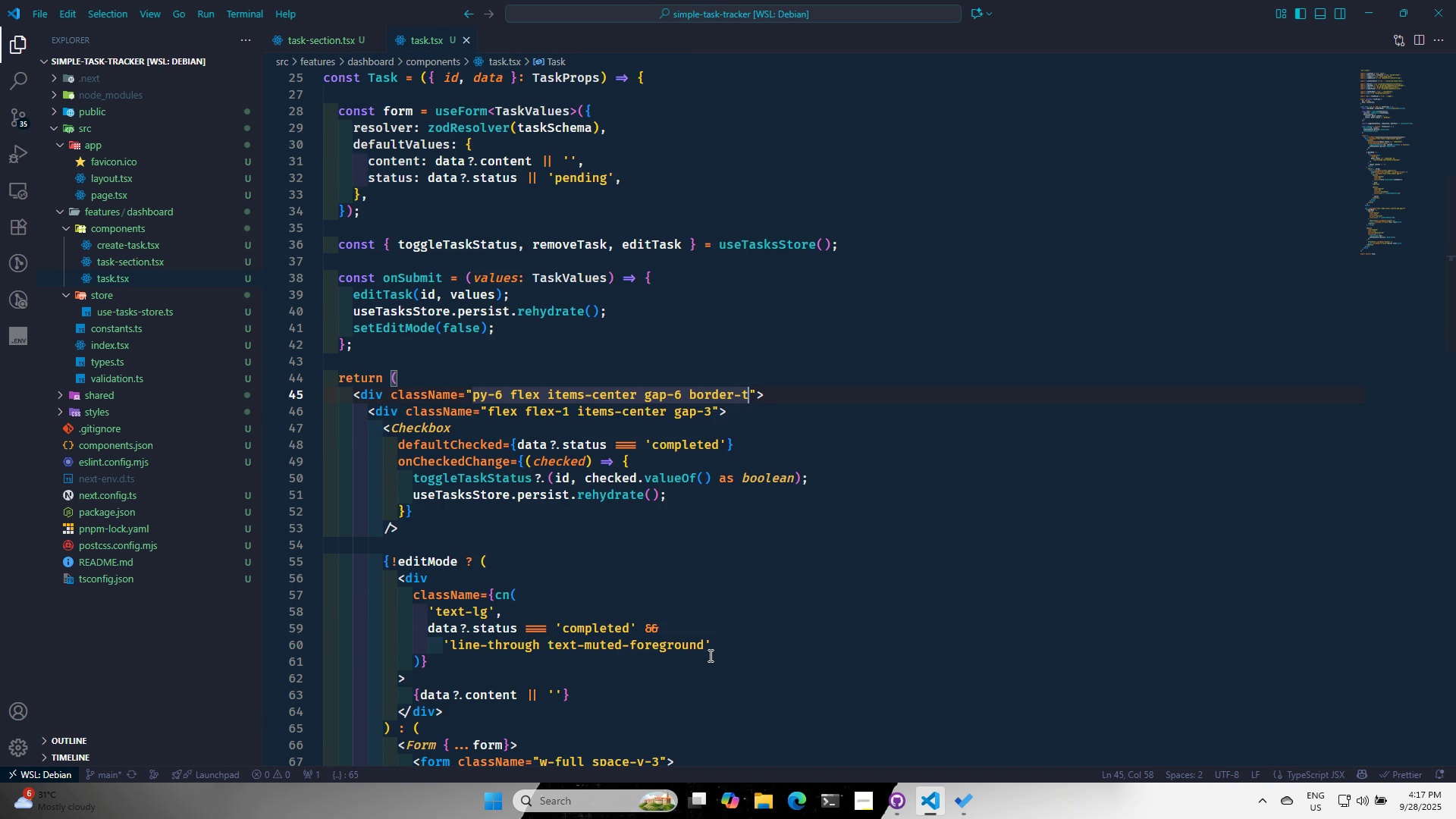 
scroll: coordinate [730, 673], scroll_direction: up, amount: 7.0
 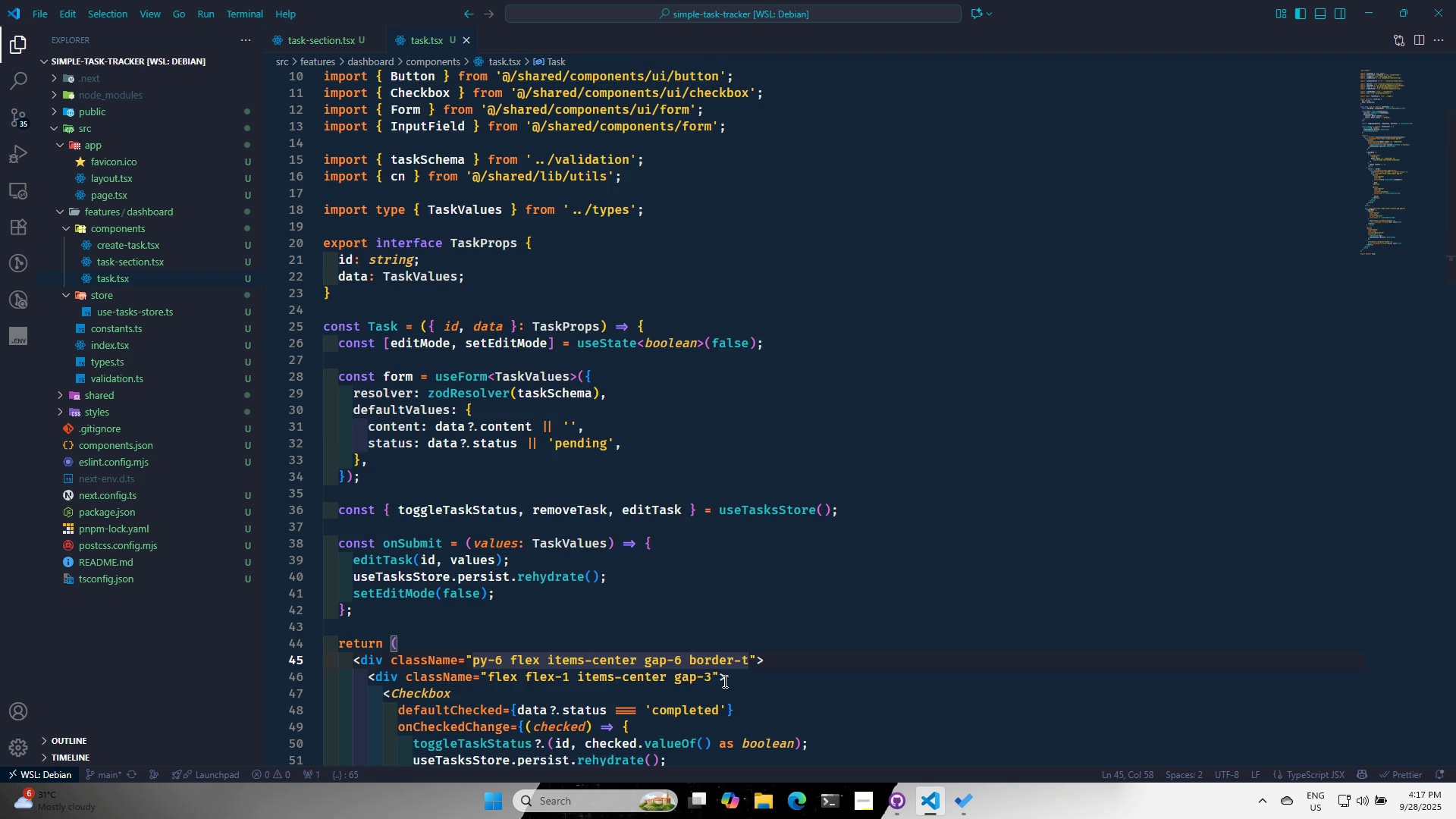 
scroll: coordinate [722, 689], scroll_direction: down, amount: 5.0
 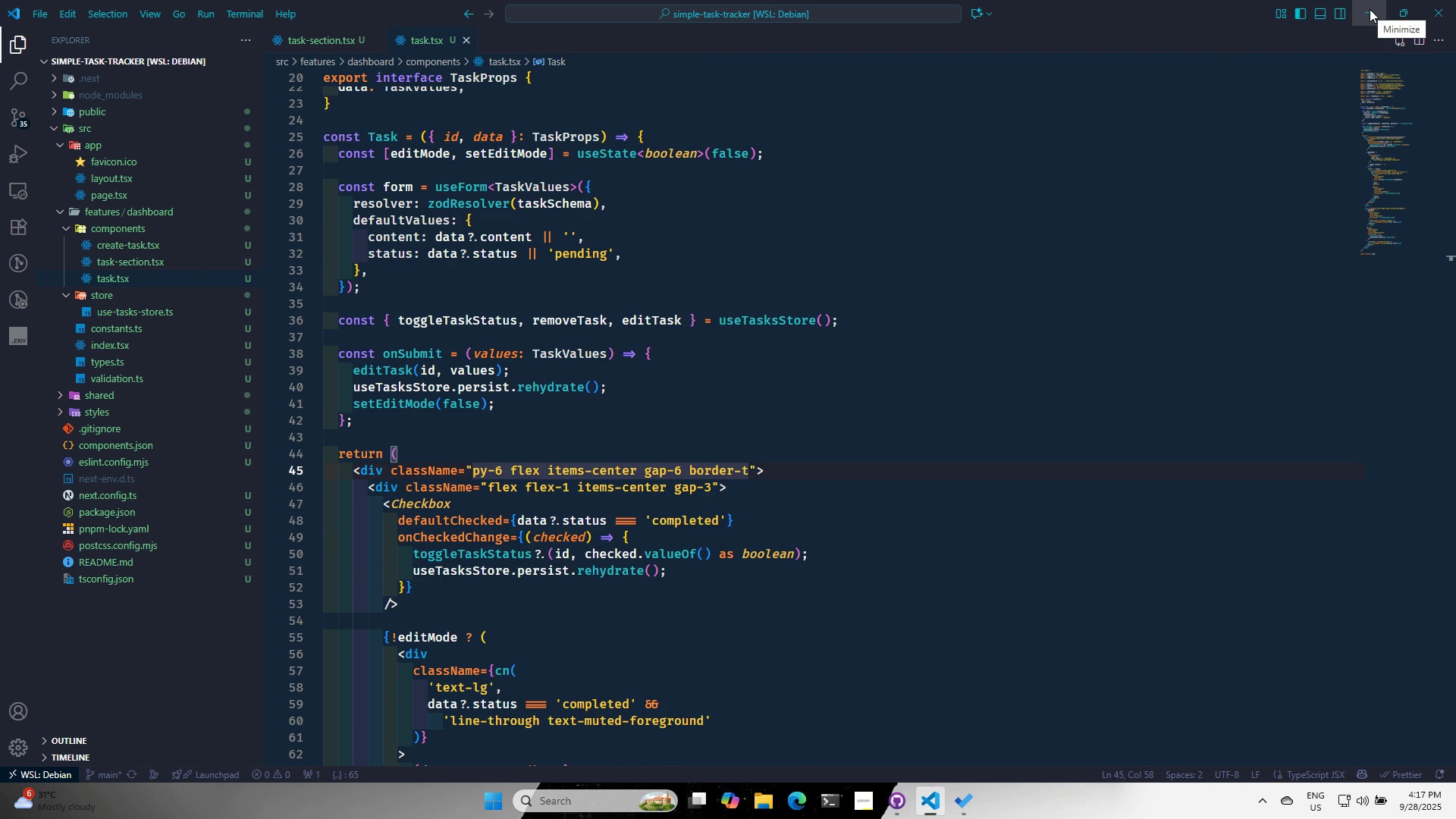 
left_click([1370, 9])
 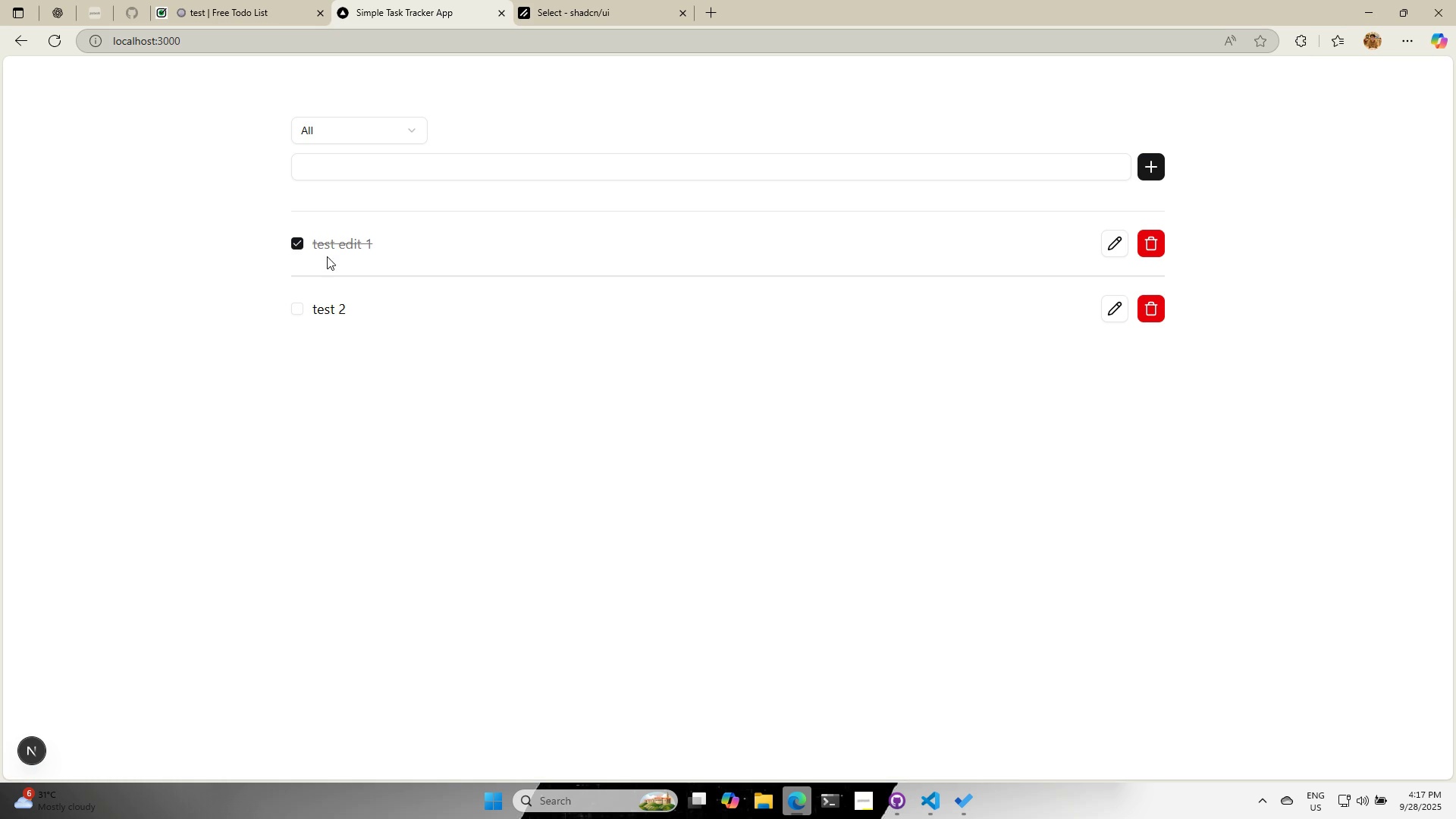 
left_click([353, 122])
 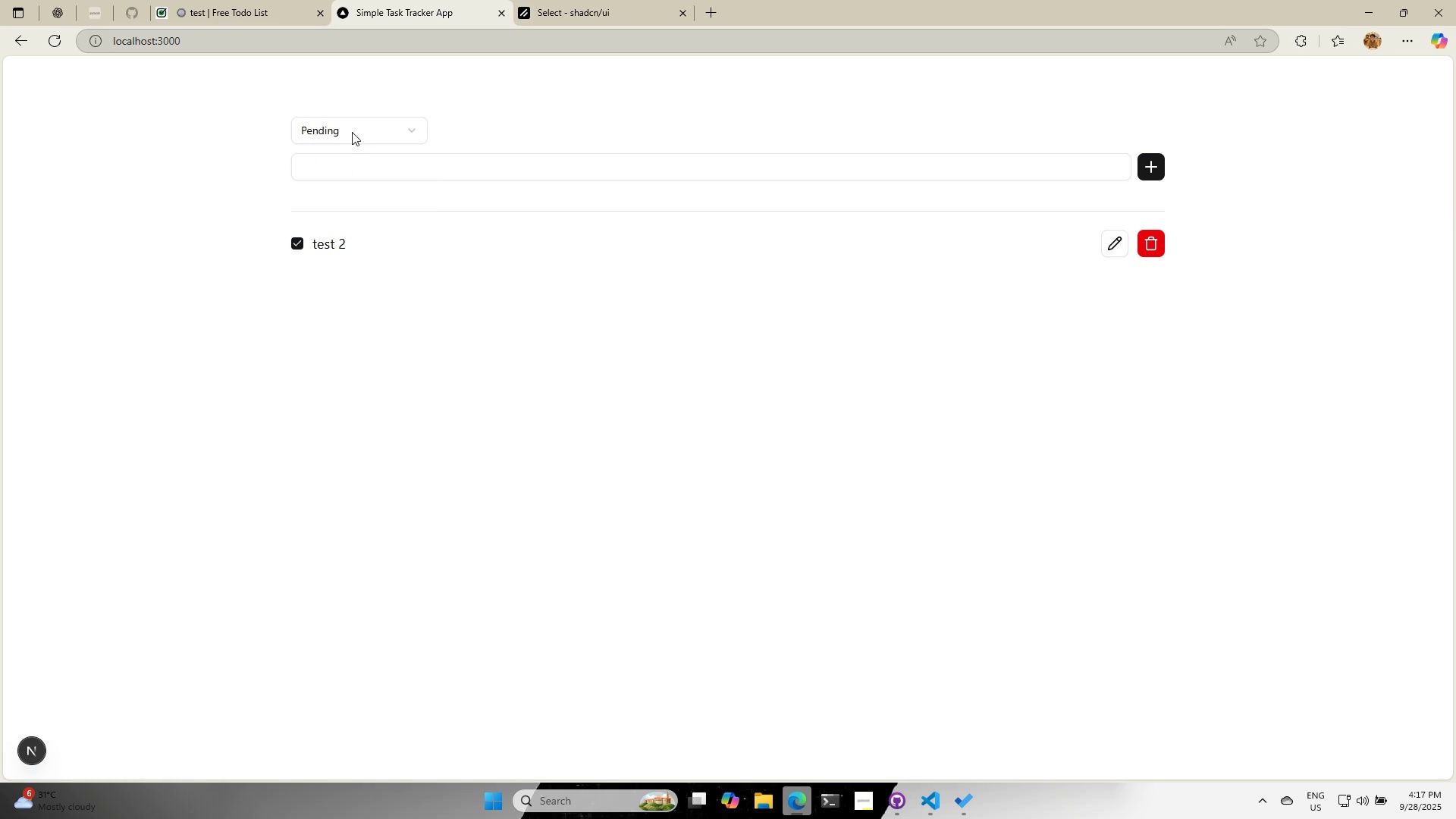 
left_click([352, 132])
 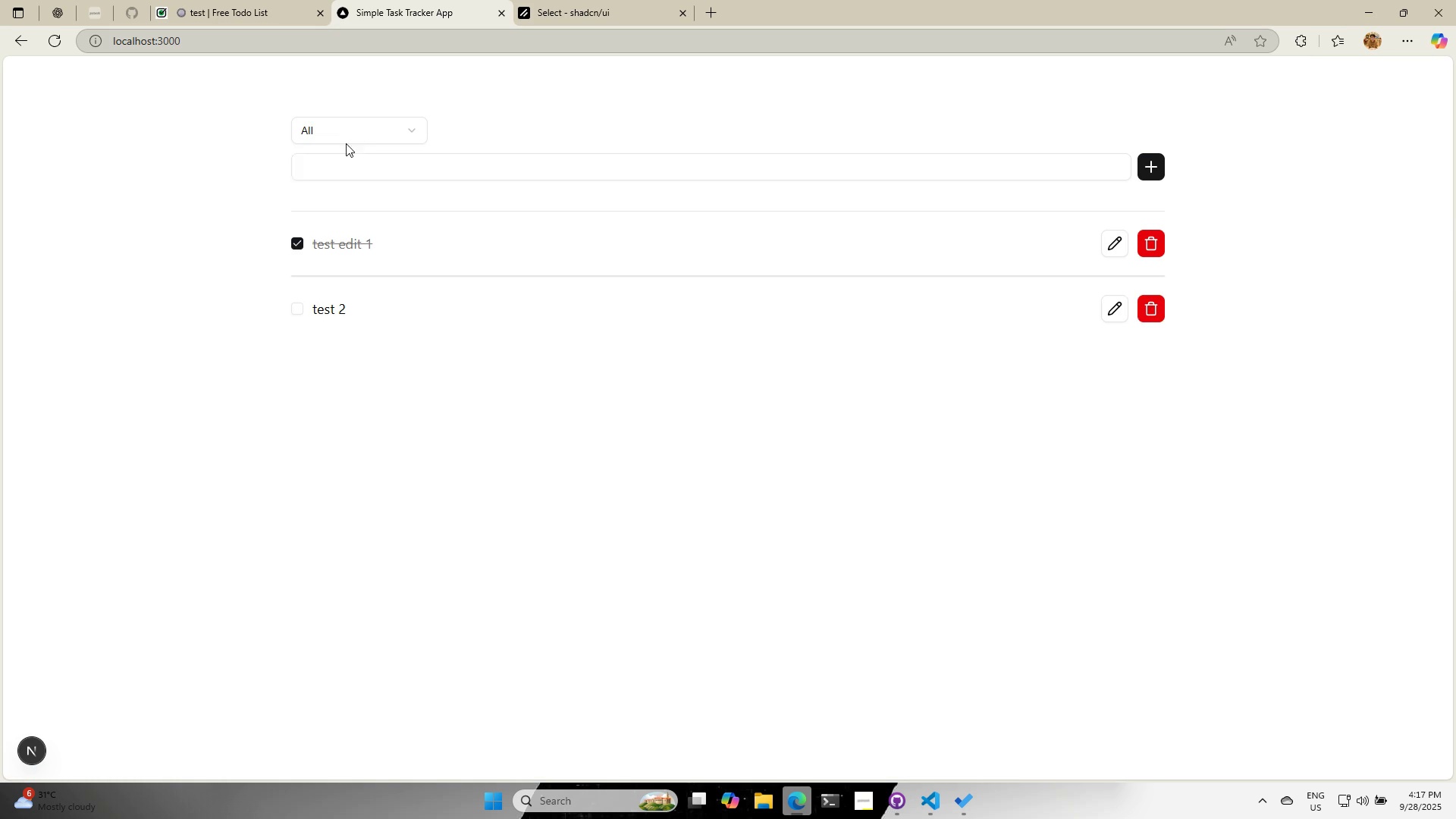 
double_click([344, 132])
 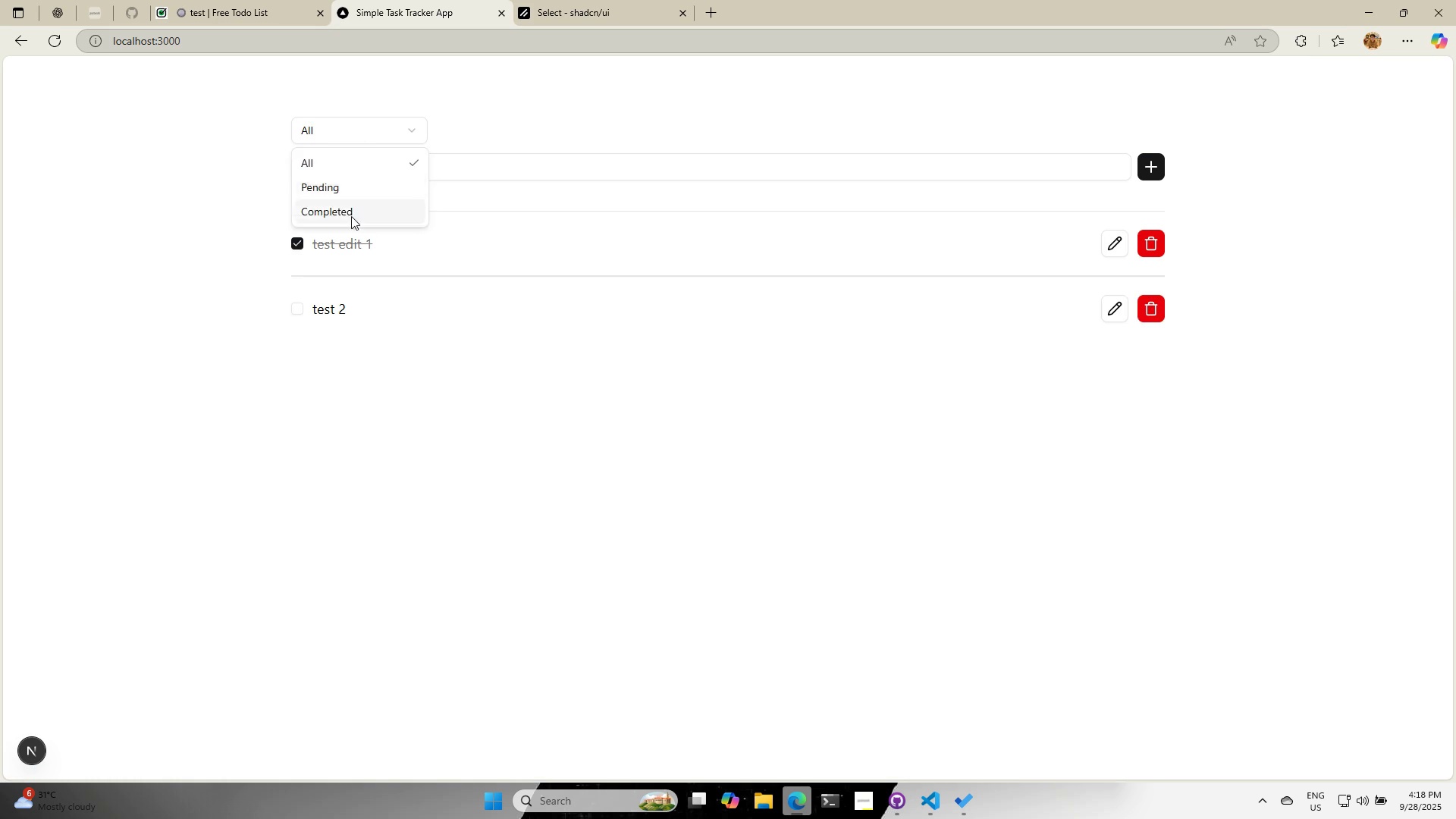 
triple_click([351, 216])
 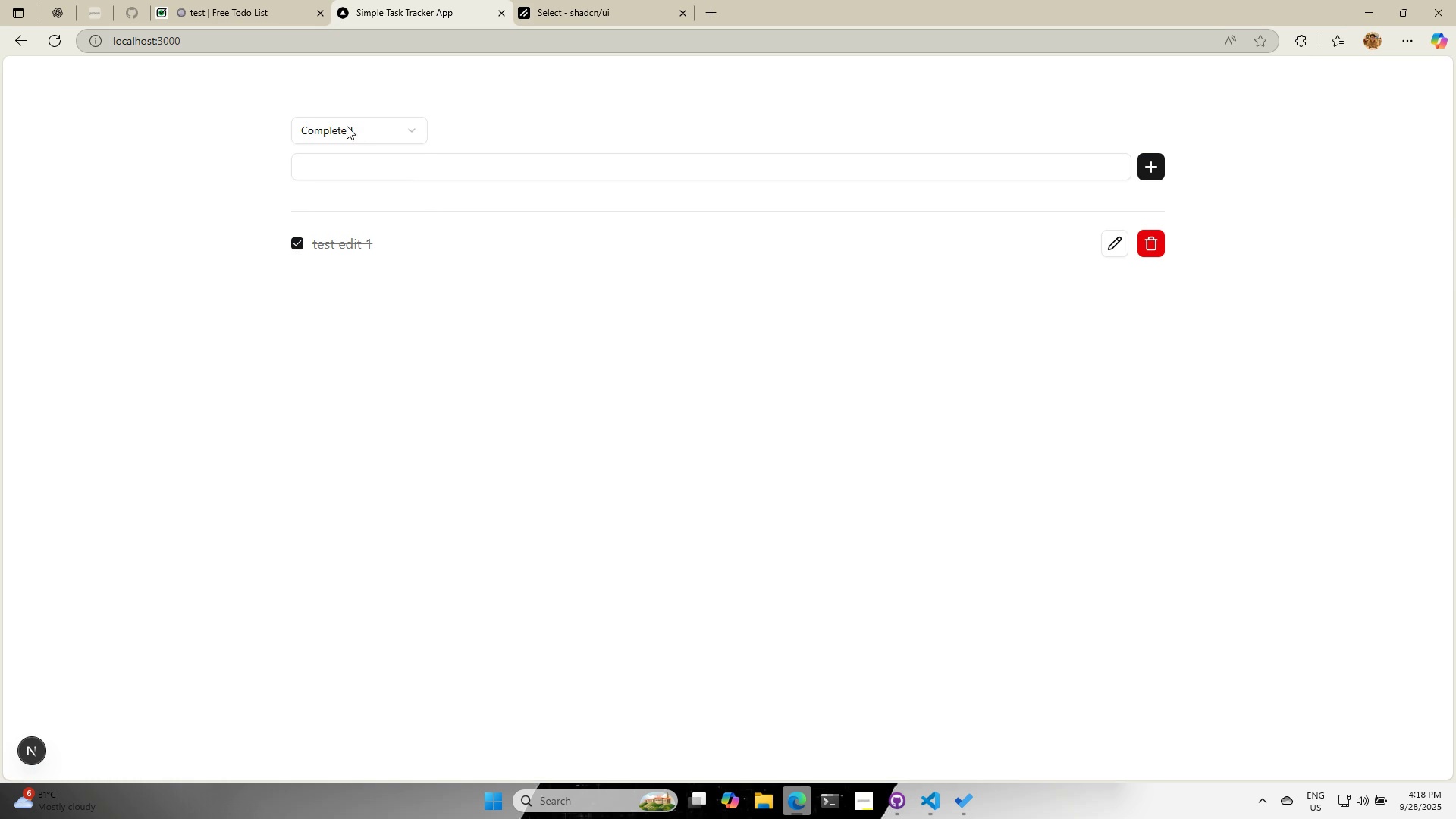 
left_click([347, 126])
 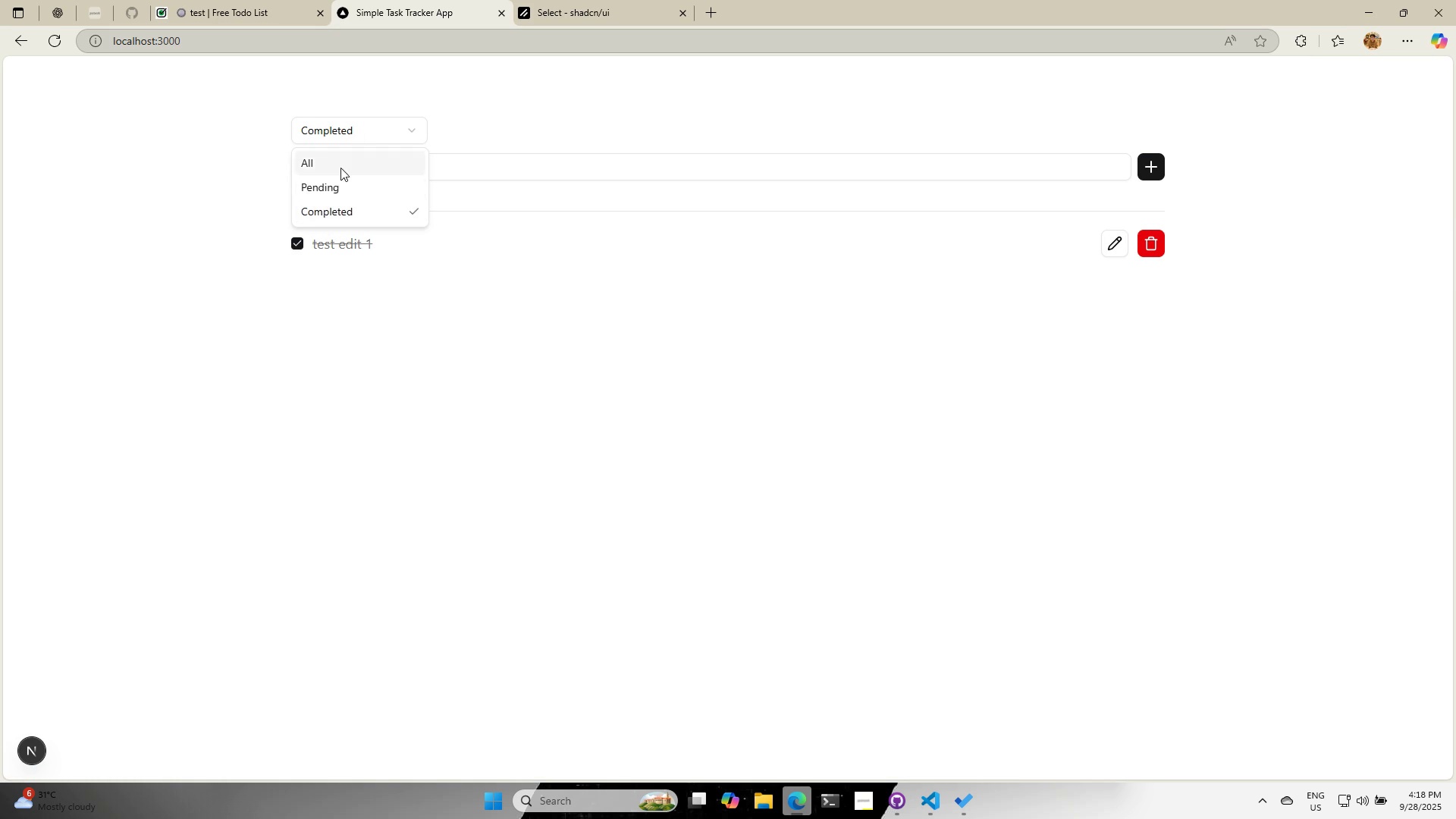 
left_click([340, 168])
 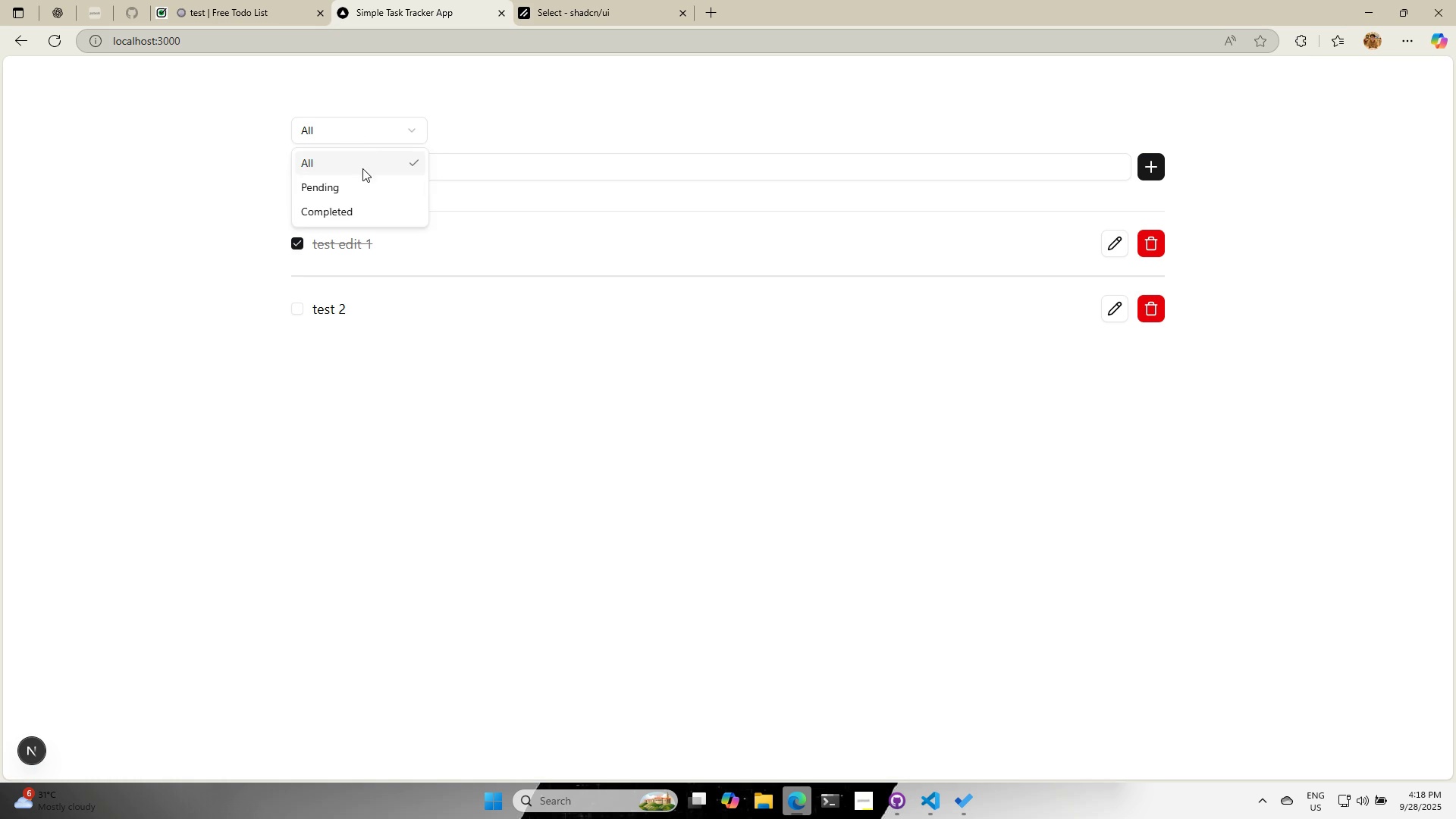 
left_click([356, 189])
 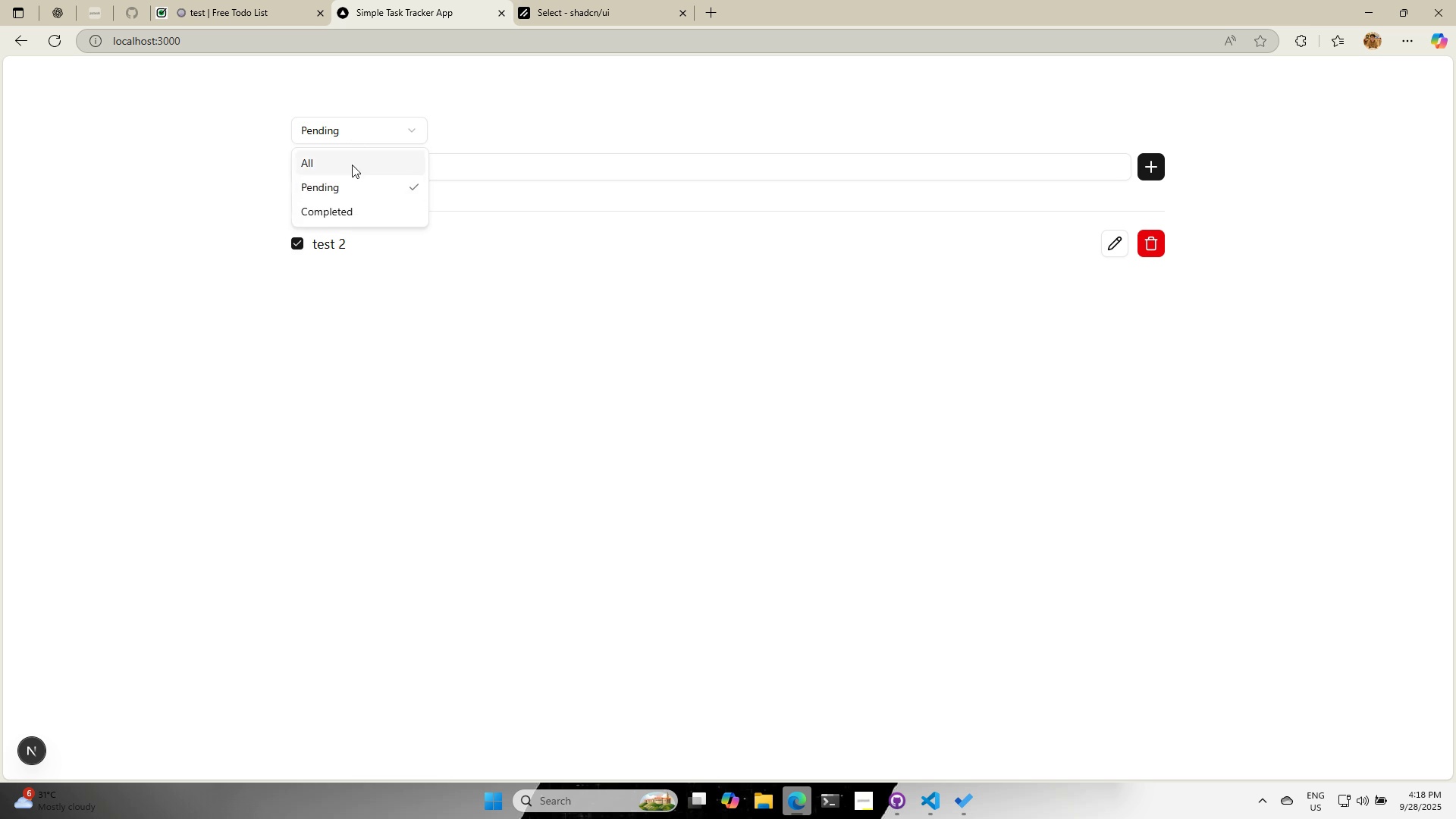 
left_click([333, 209])
 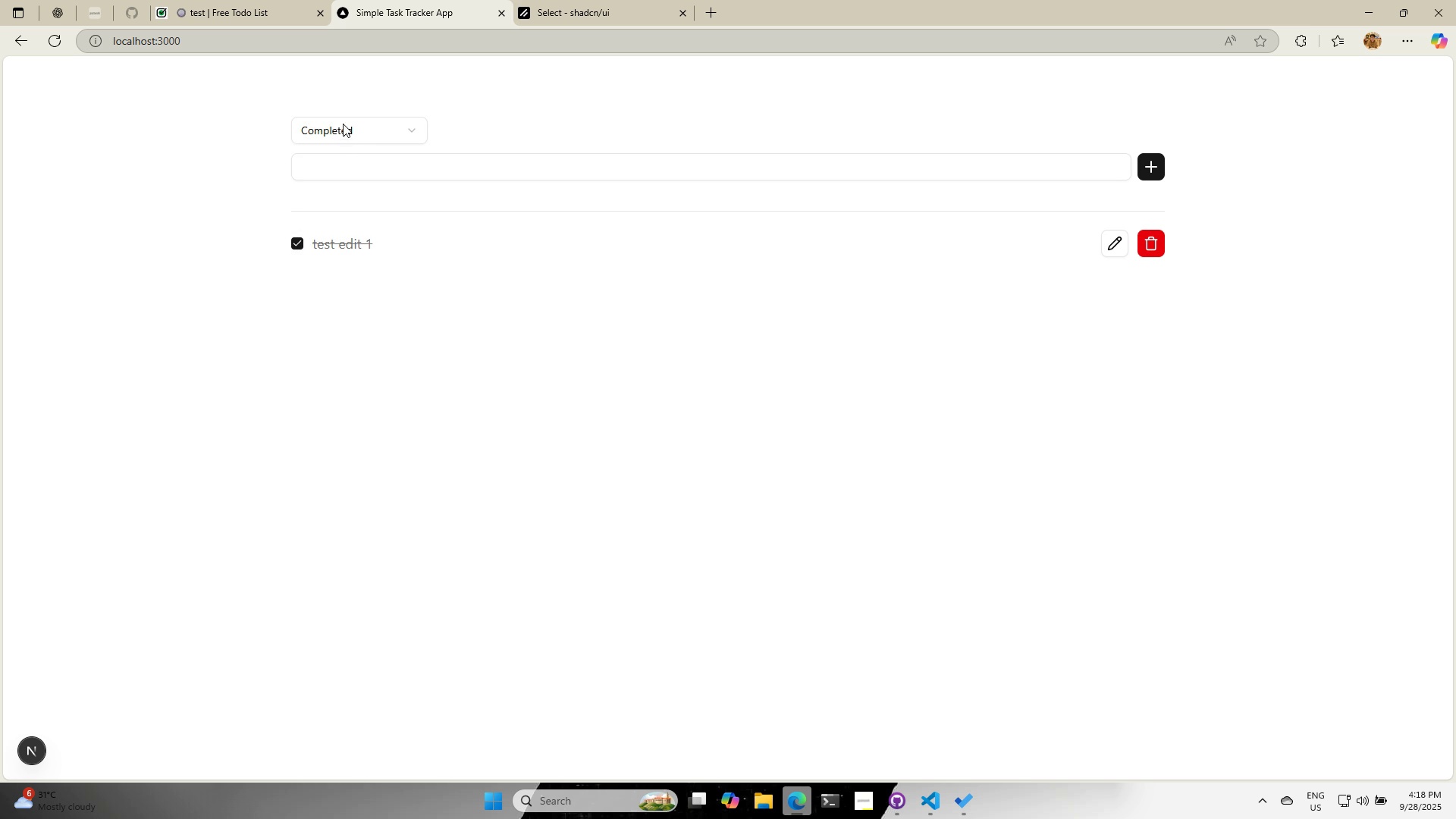 
left_click([343, 123])
 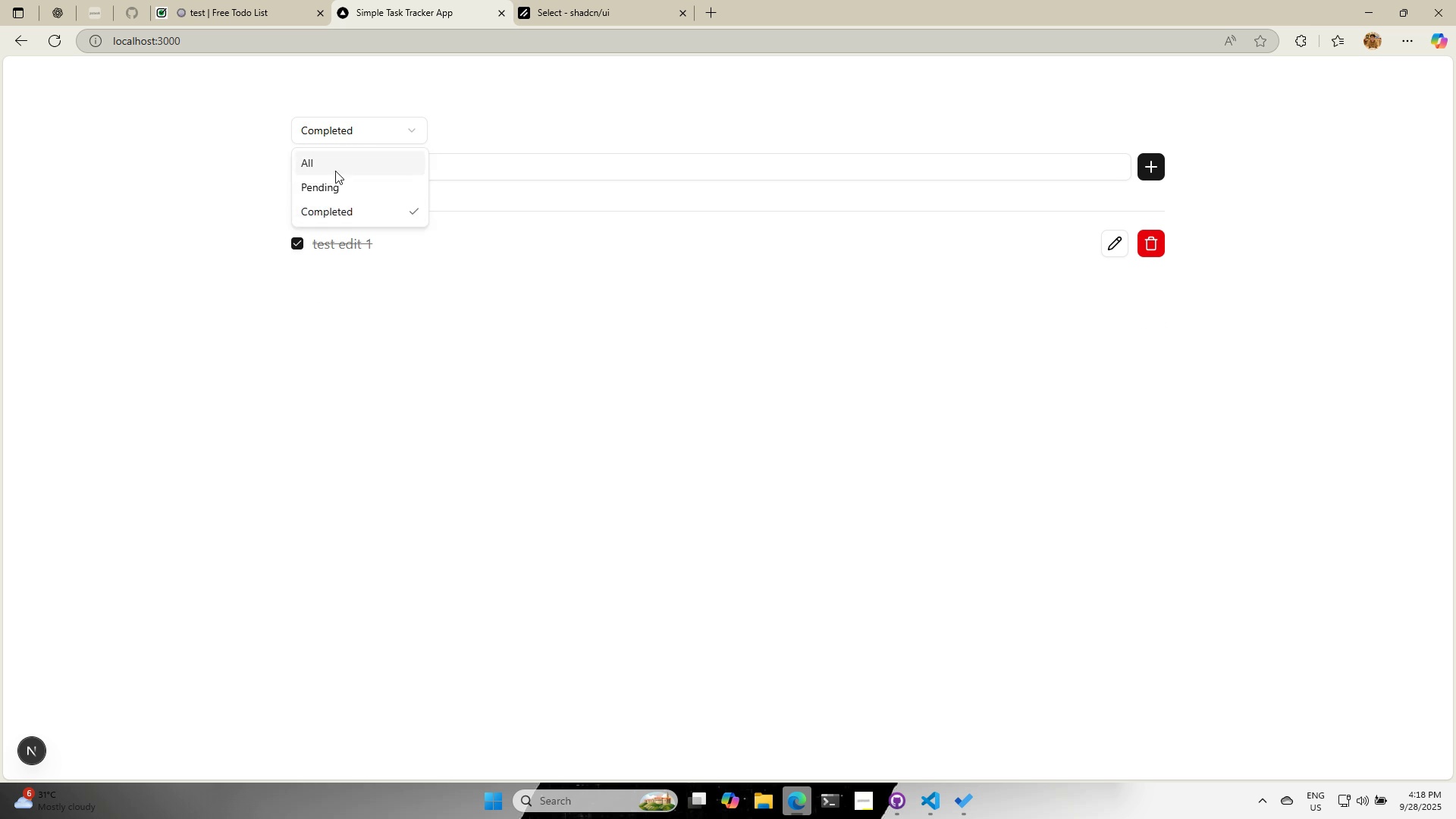 
left_click([335, 171])
 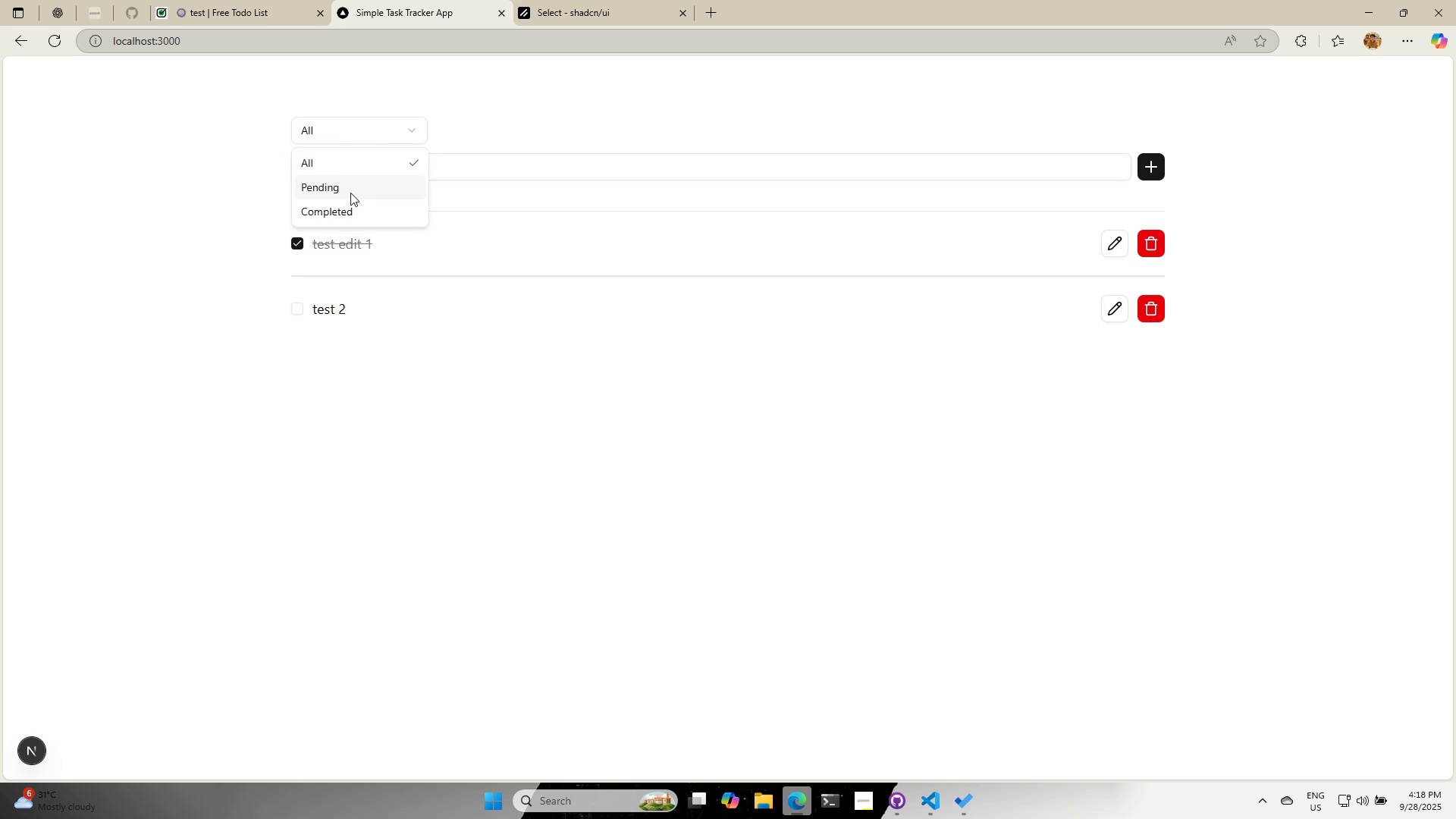 
left_click([350, 193])
 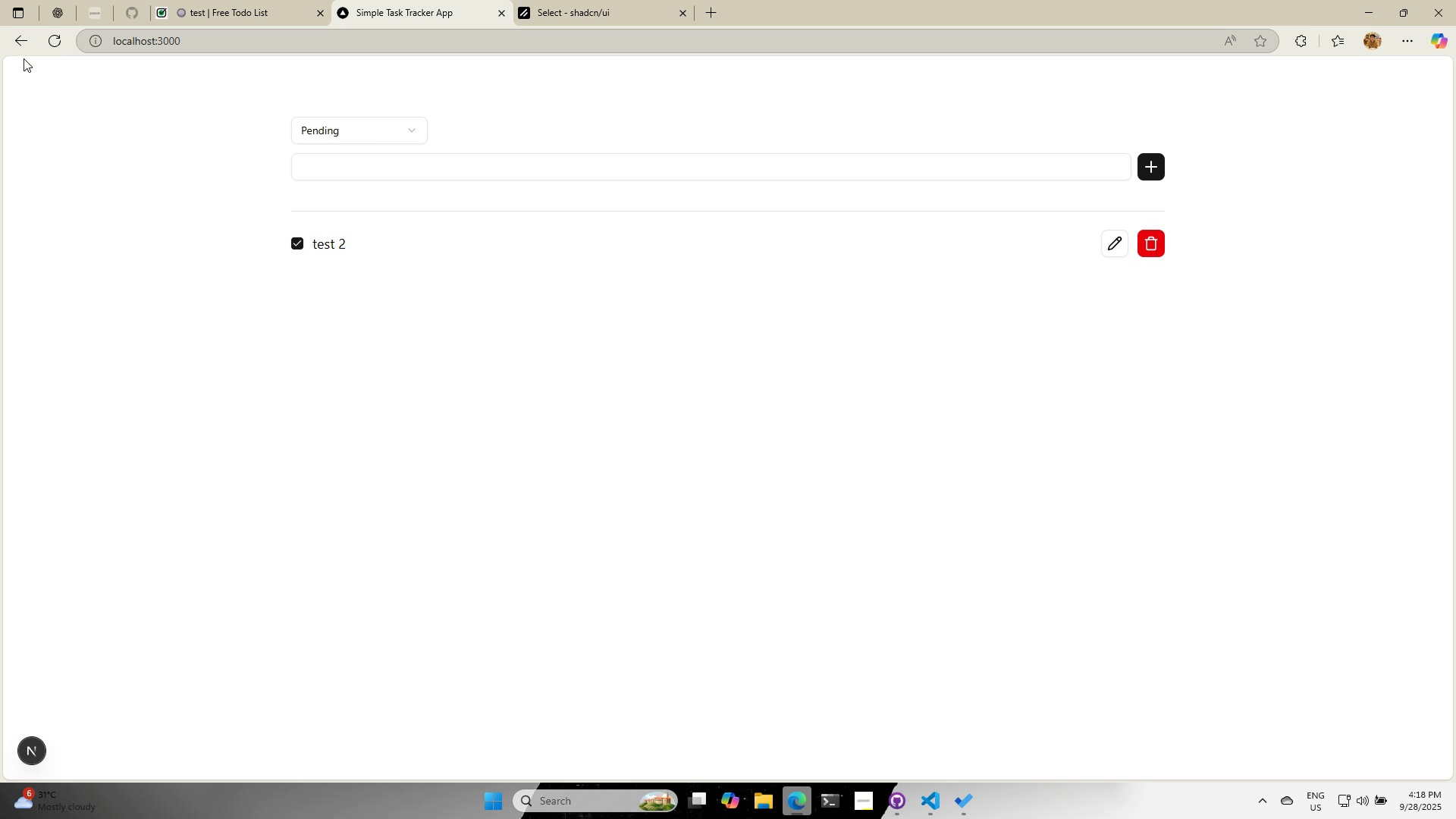 
left_click([52, 39])
 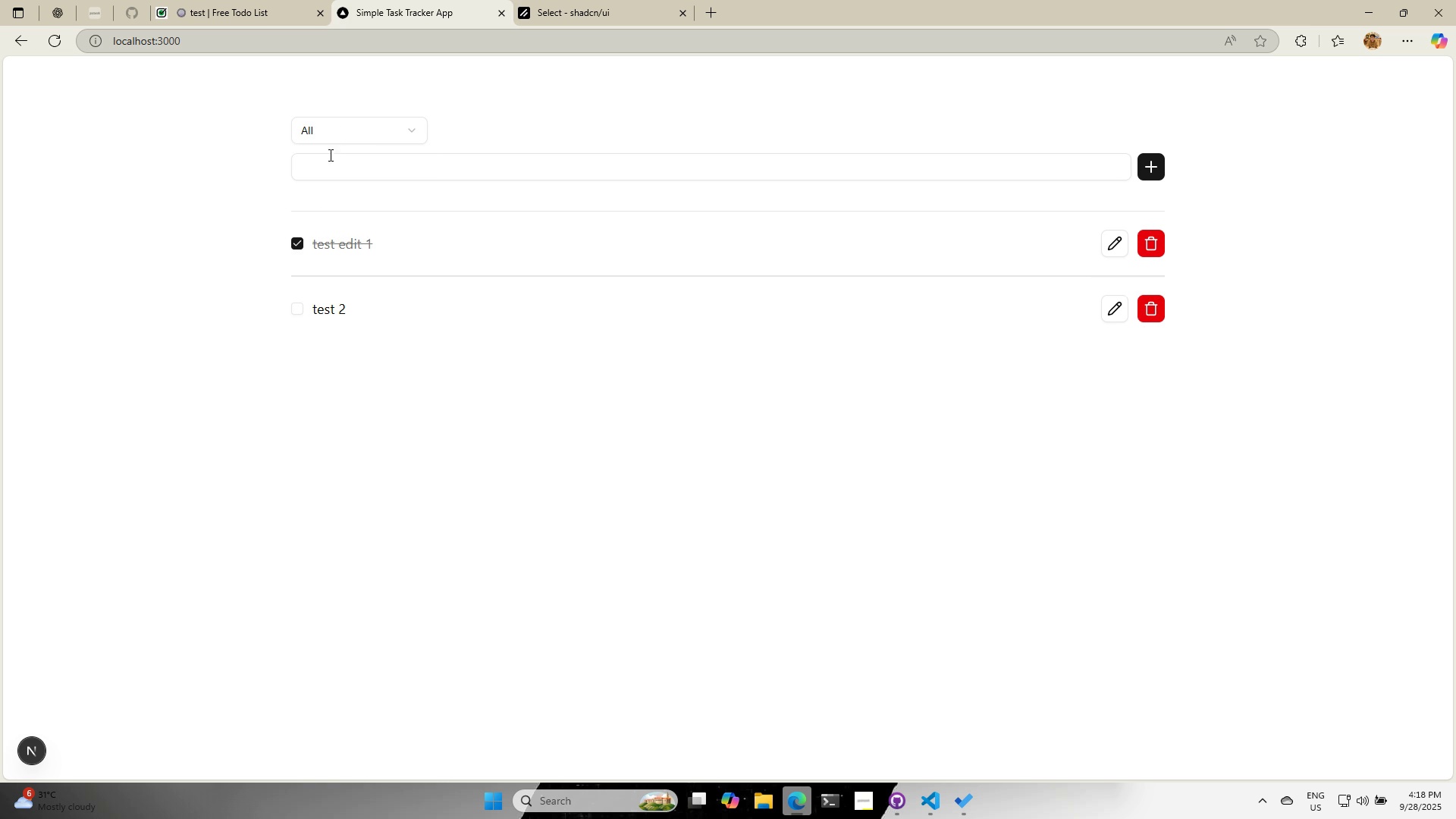 
left_click([334, 140])
 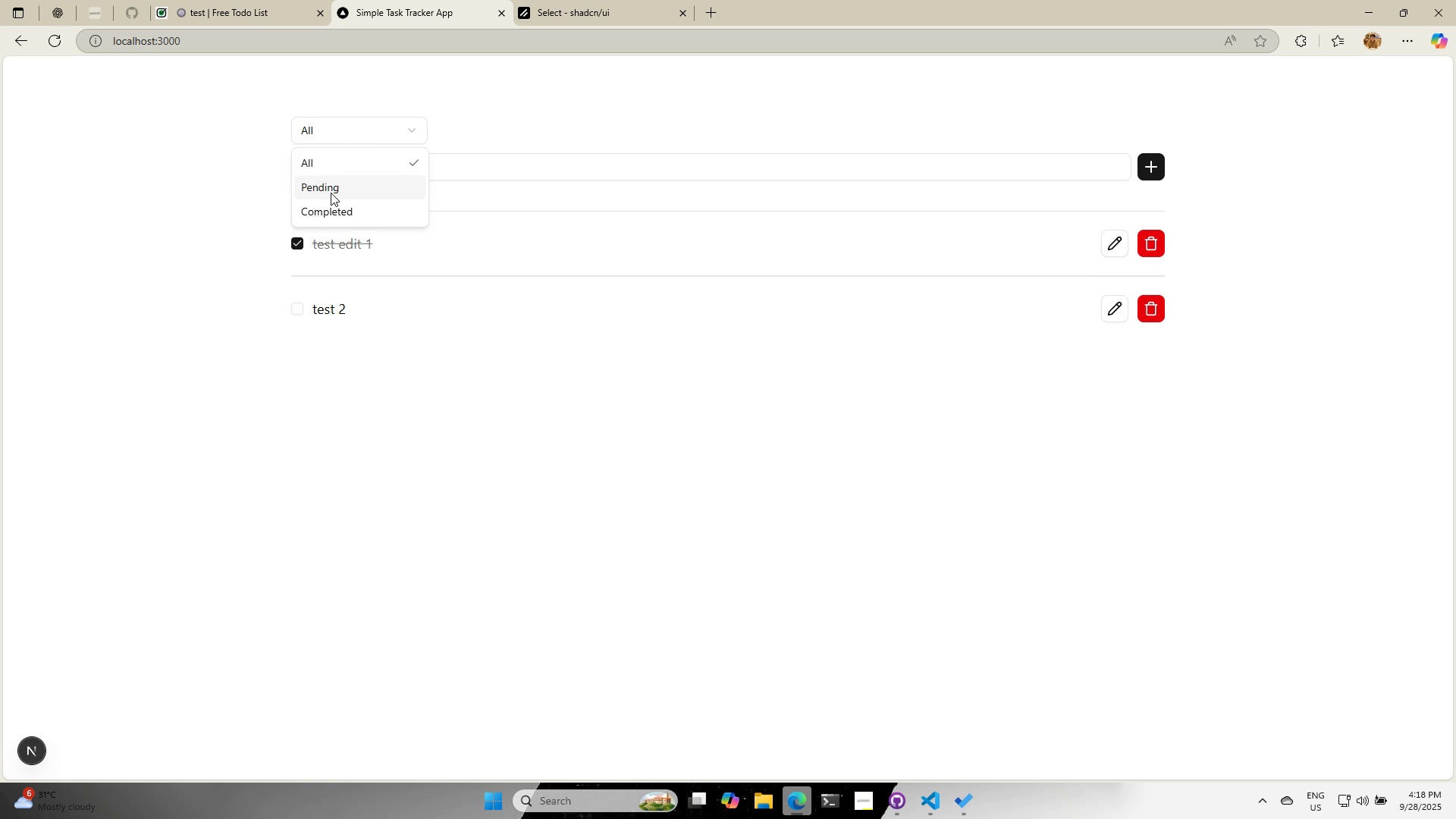 
left_click([331, 193])
 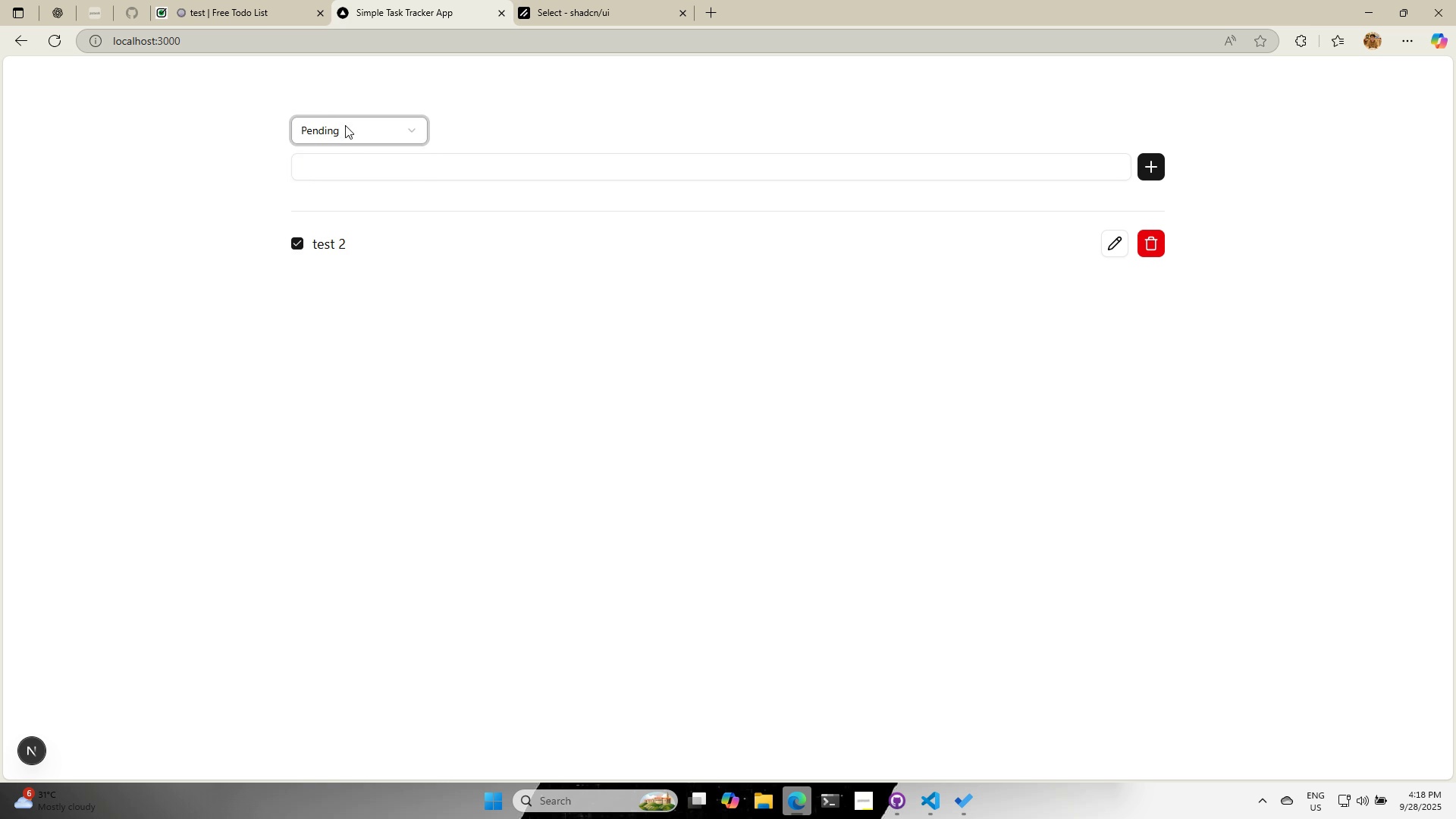 
left_click([343, 118])
 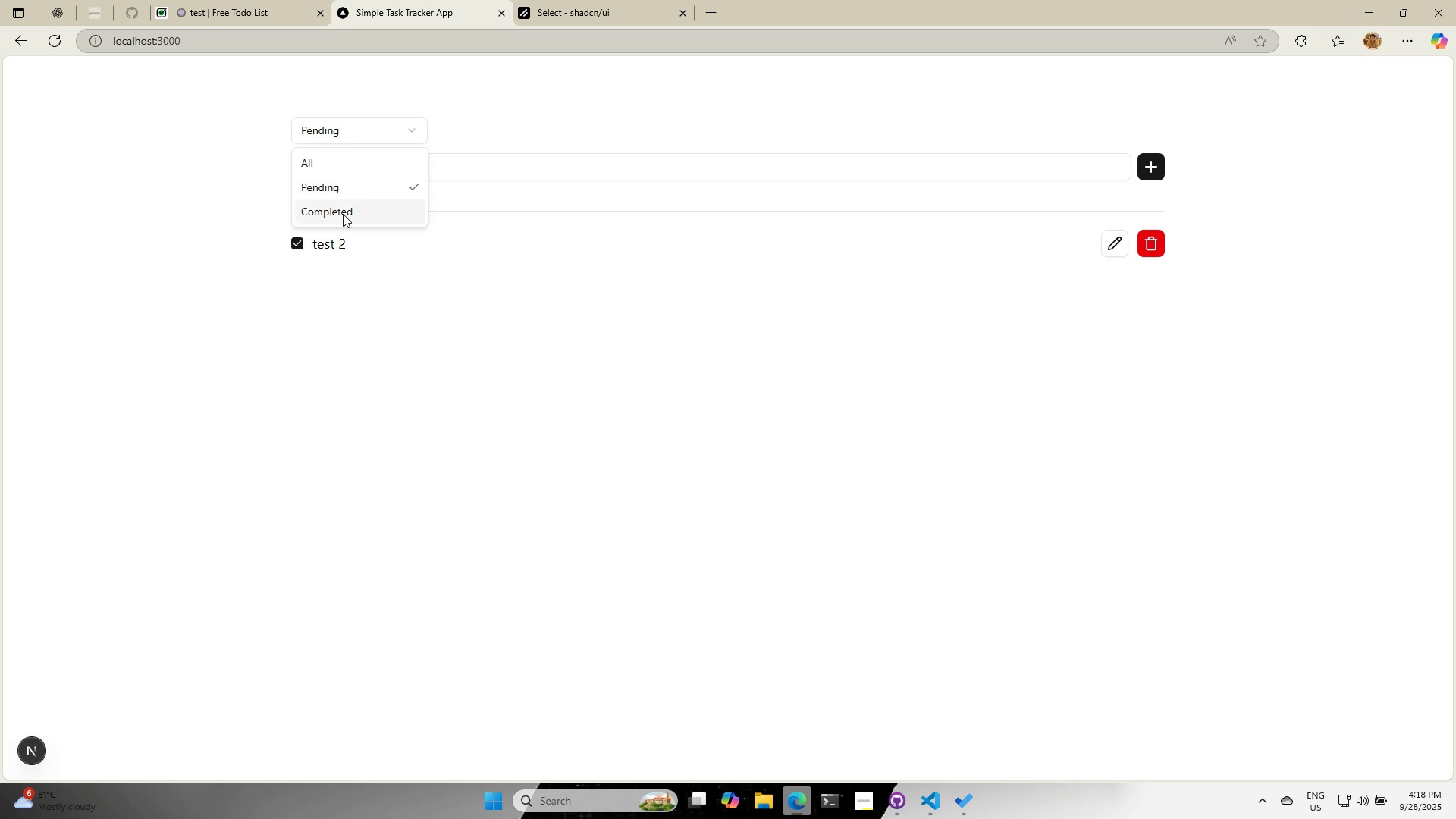 
left_click([343, 214])
 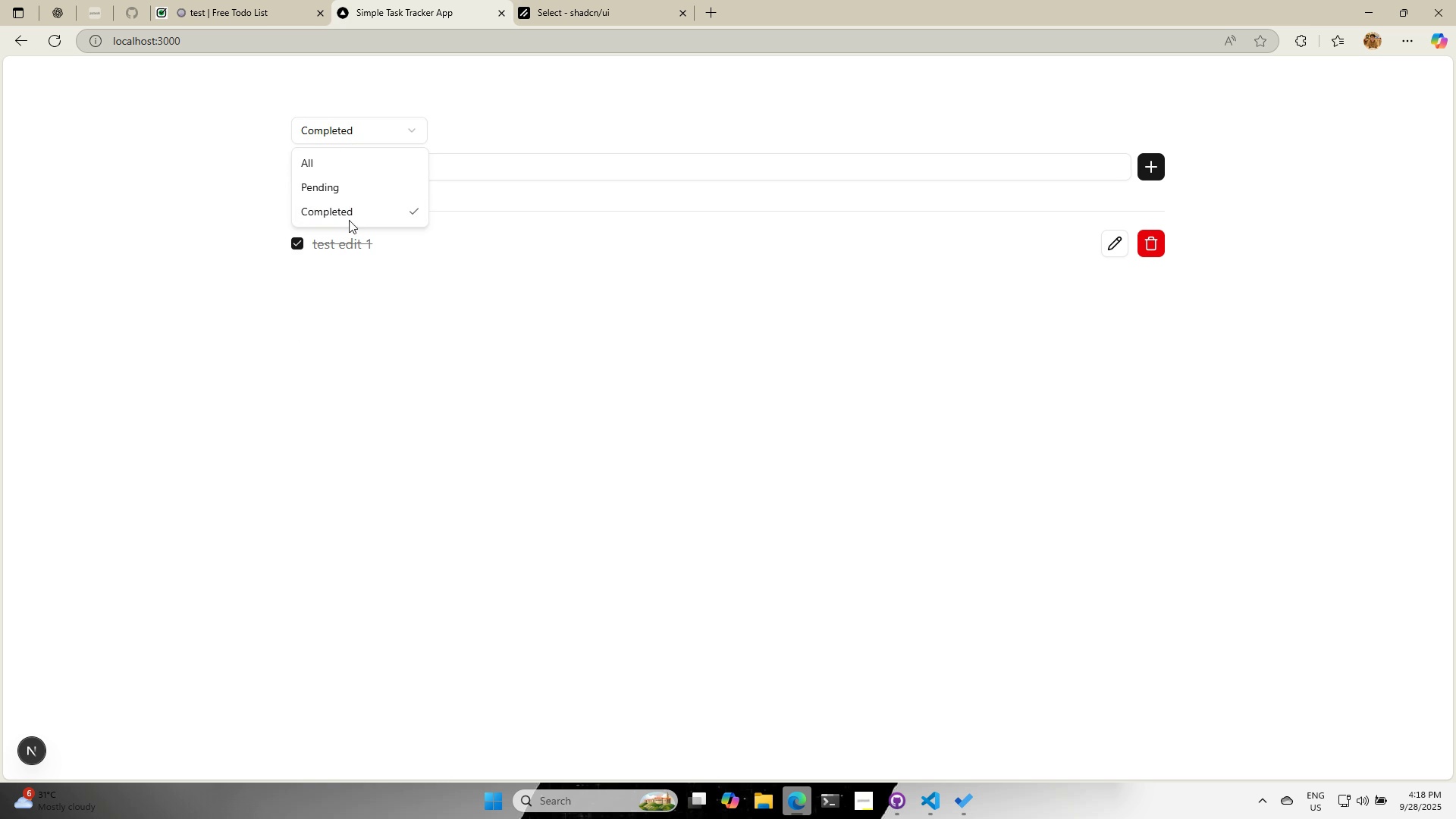 
left_click([315, 158])
 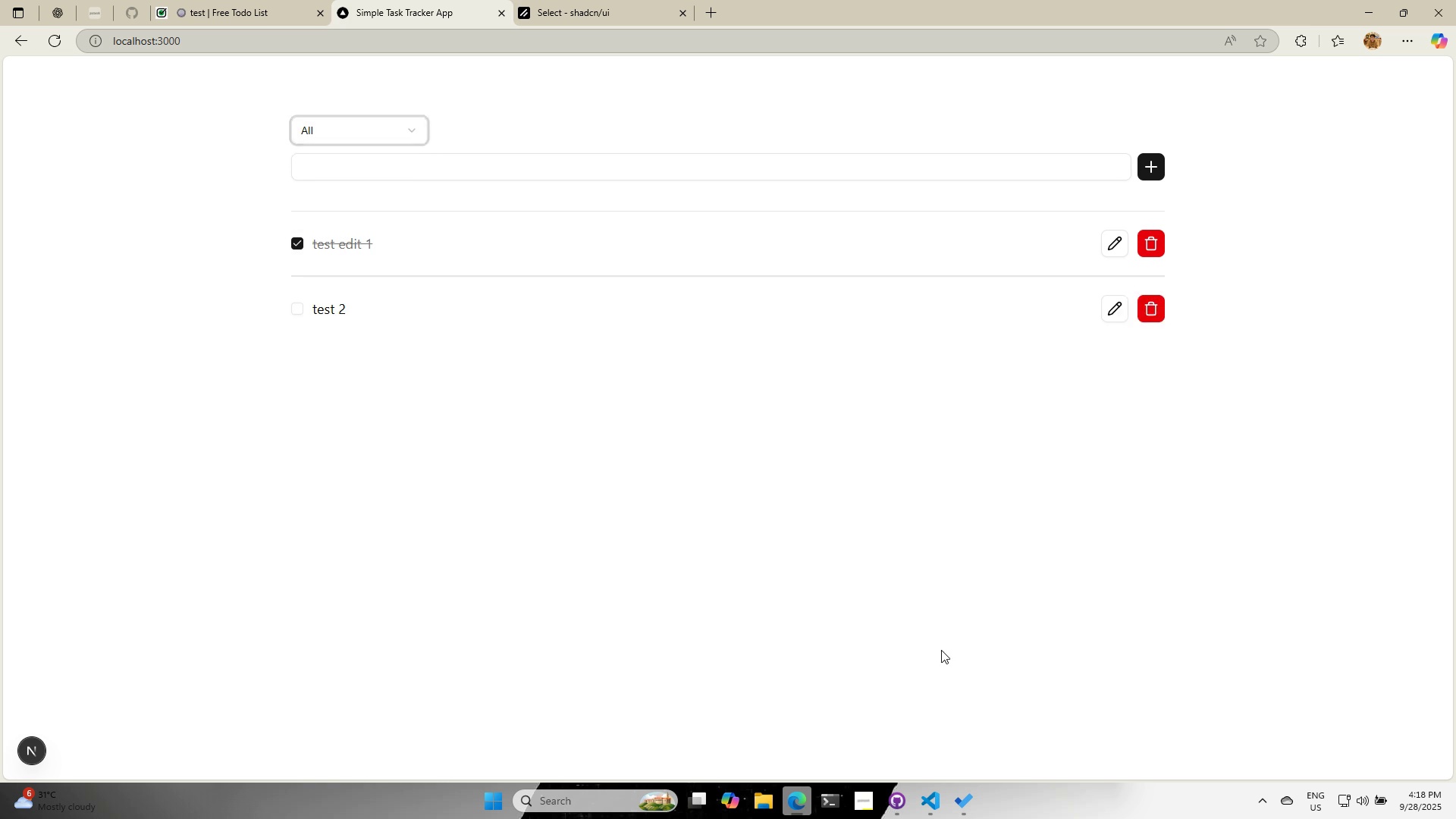 
right_click([941, 650])
 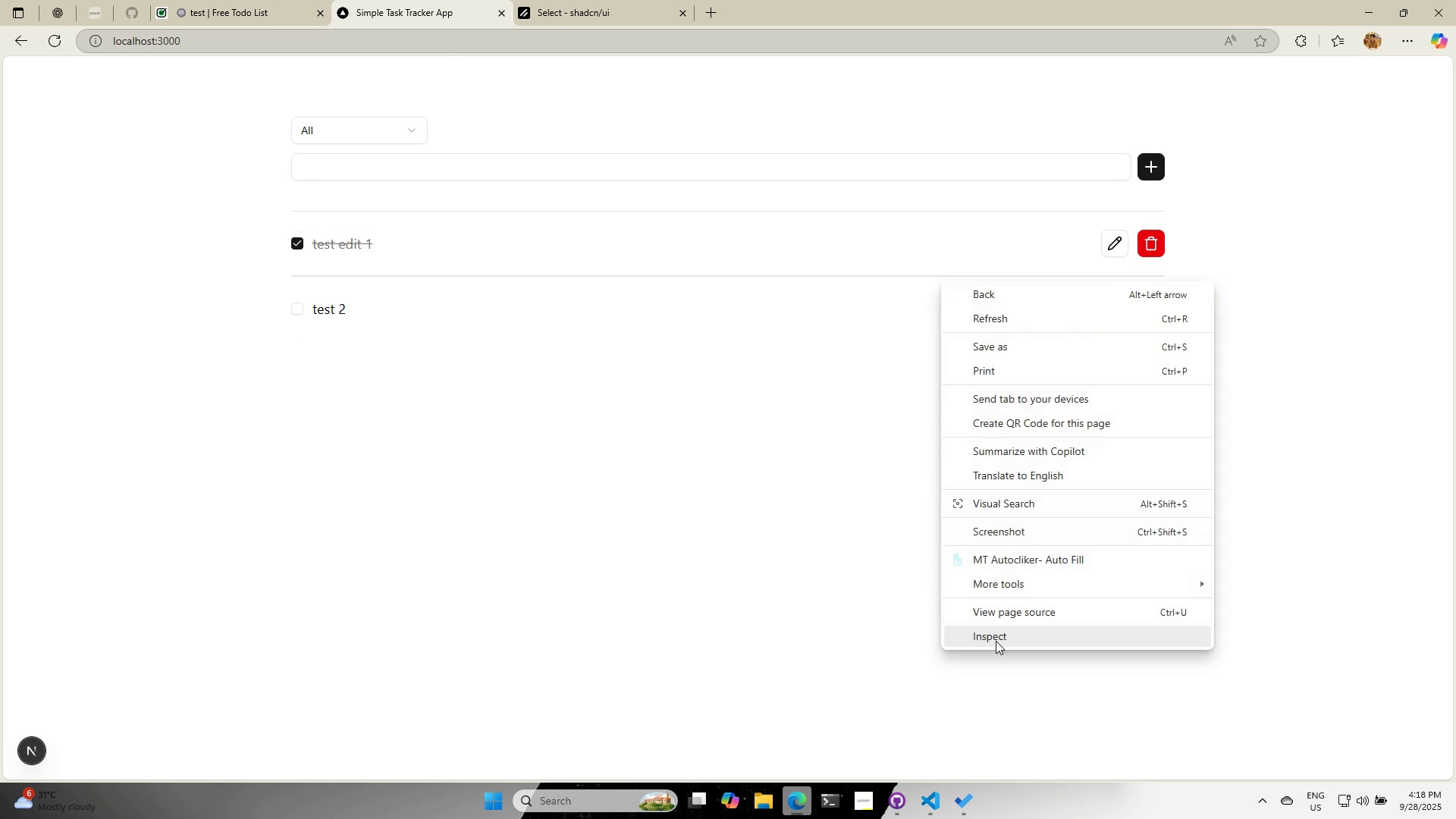 
left_click([996, 641])
 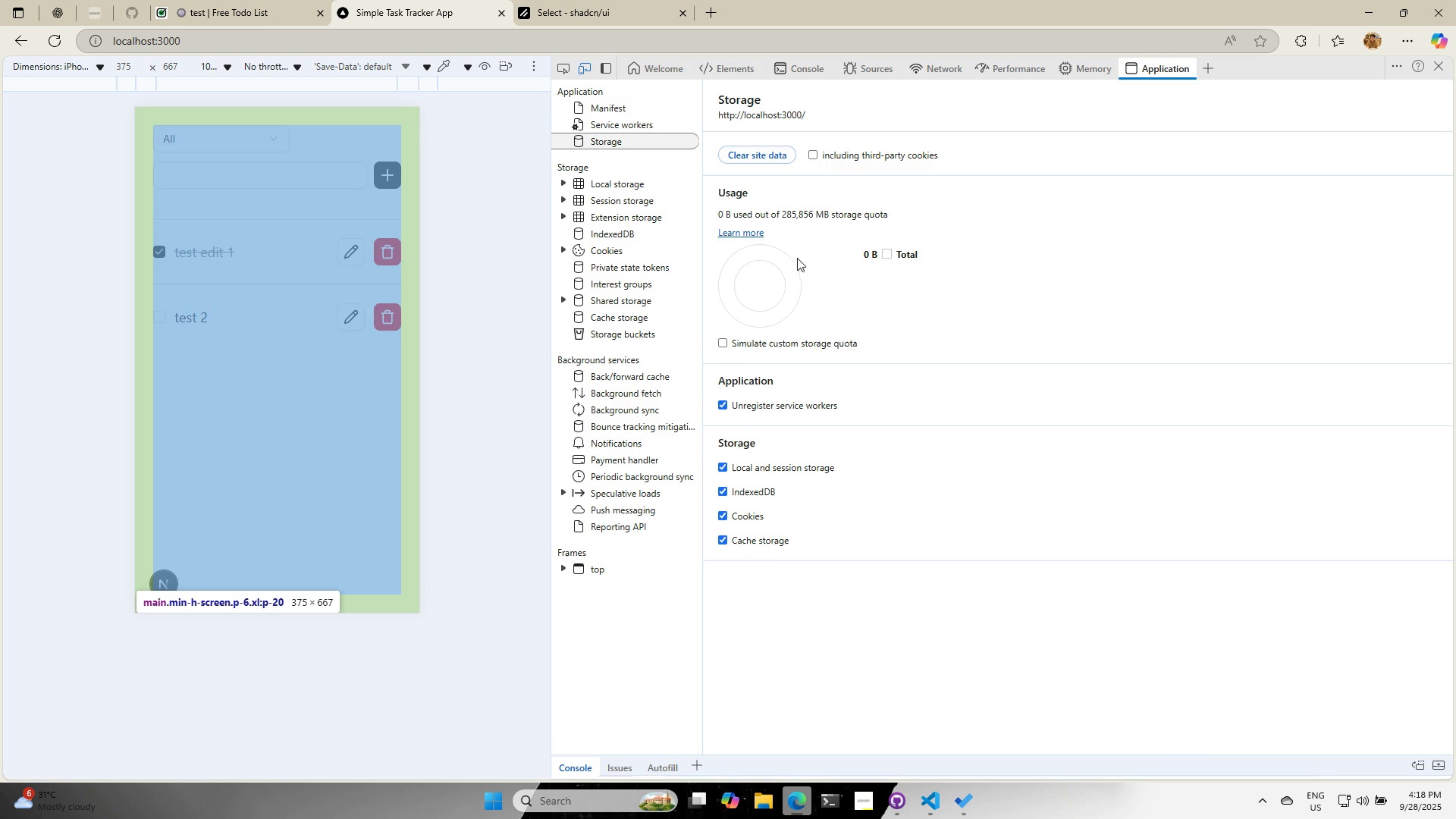 
left_click([753, 156])
 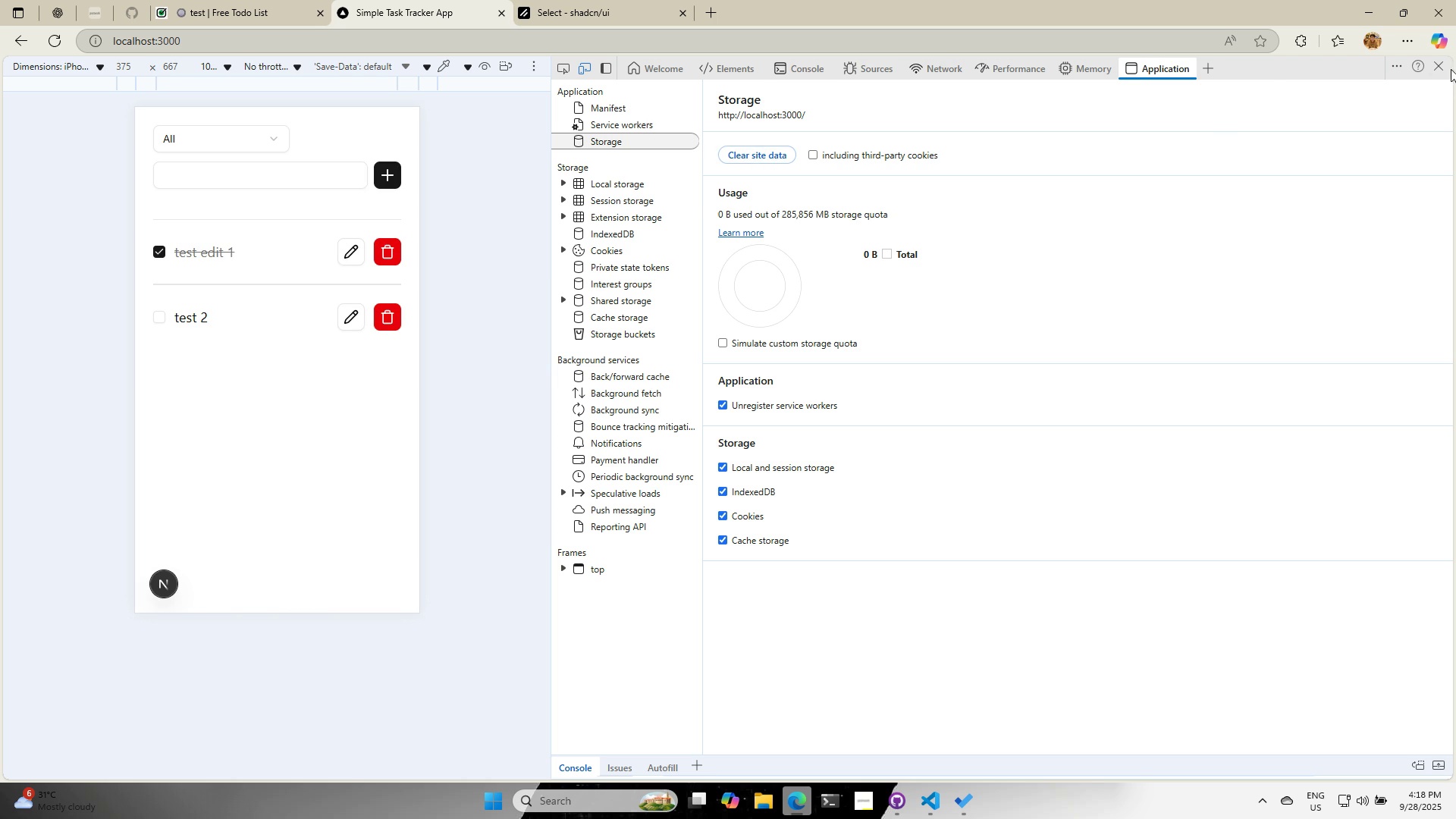 
left_click([1434, 67])
 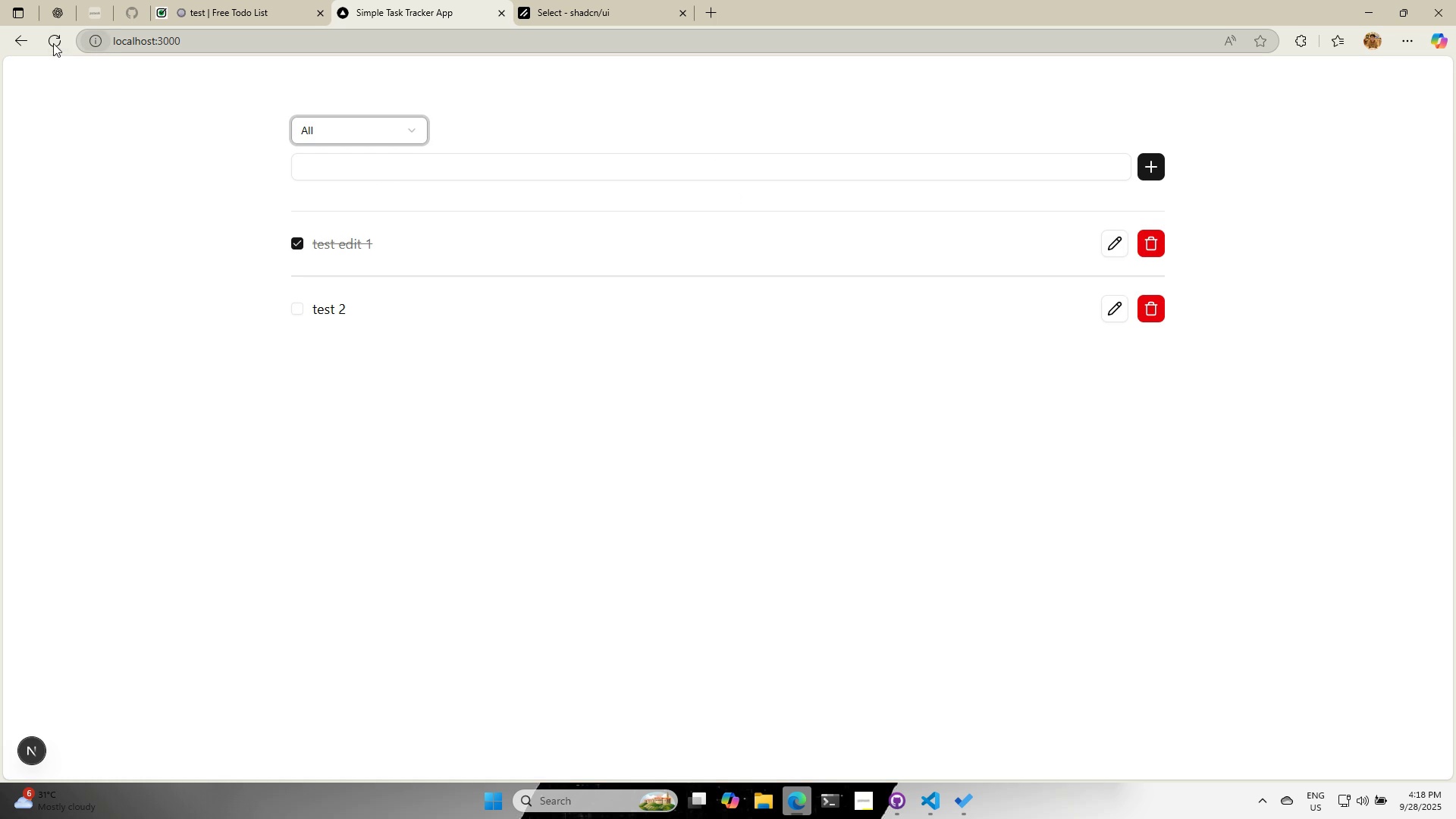 
left_click([52, 43])
 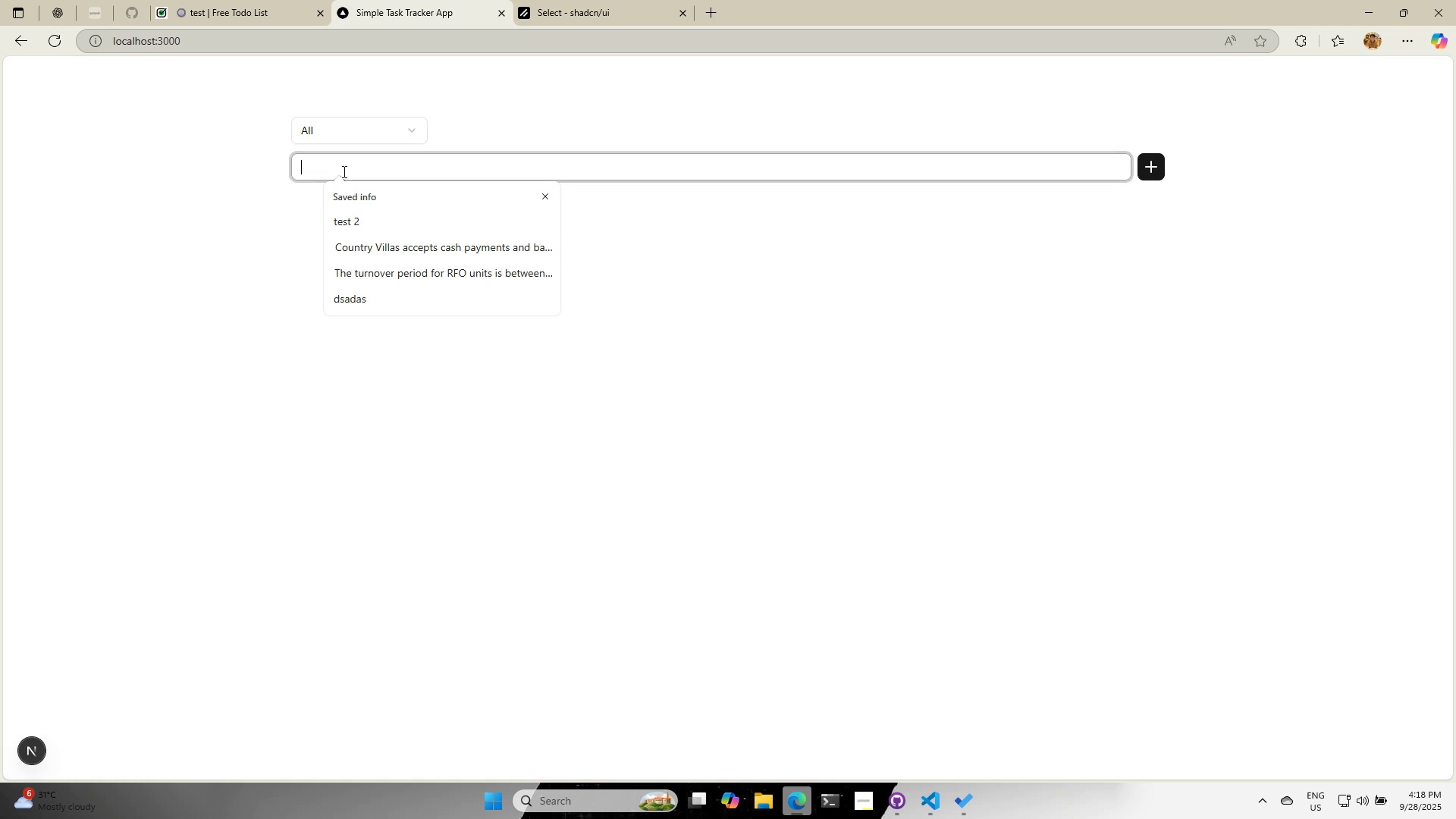 
left_click([362, 218])
 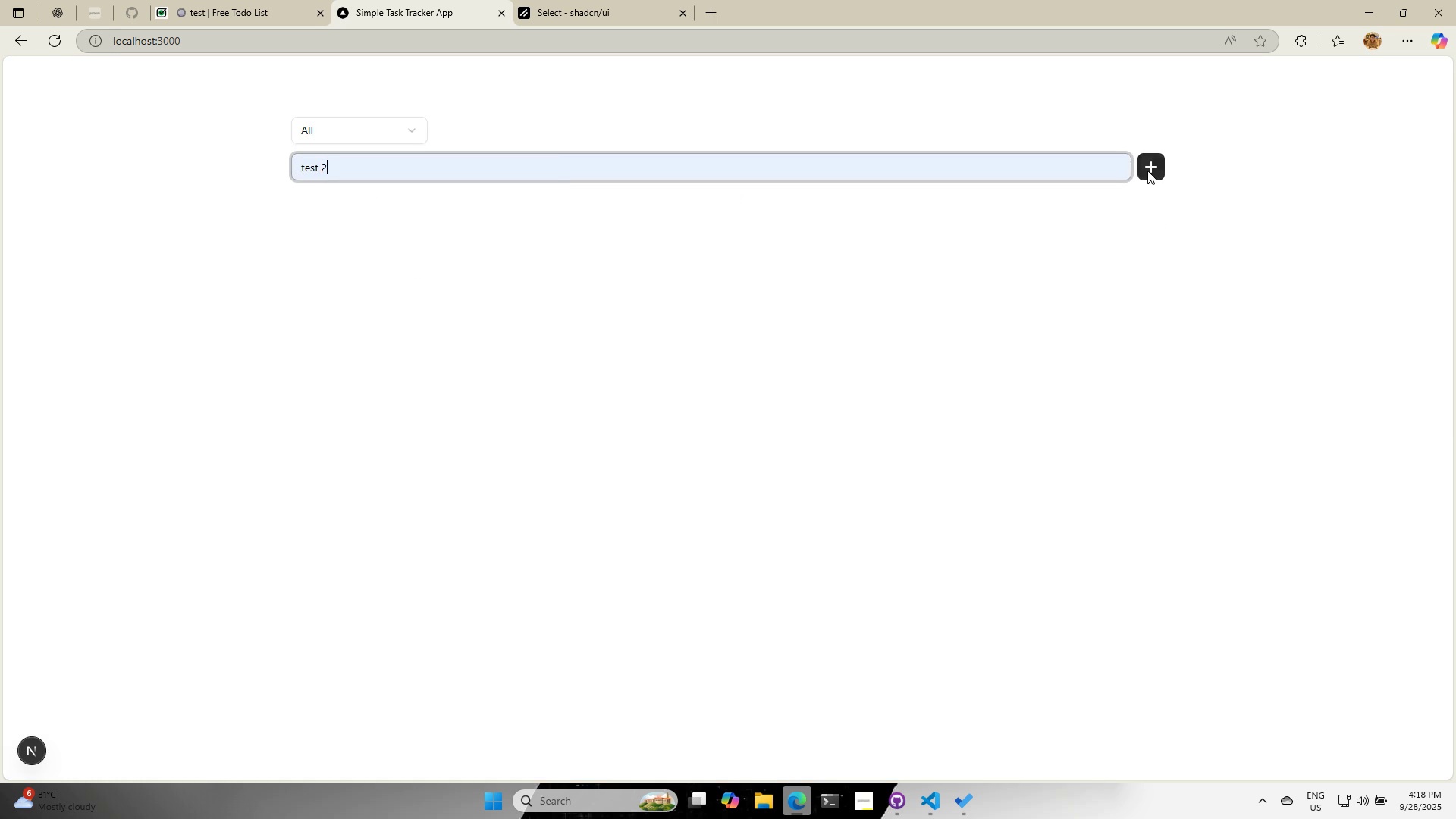 
left_click([1147, 171])
 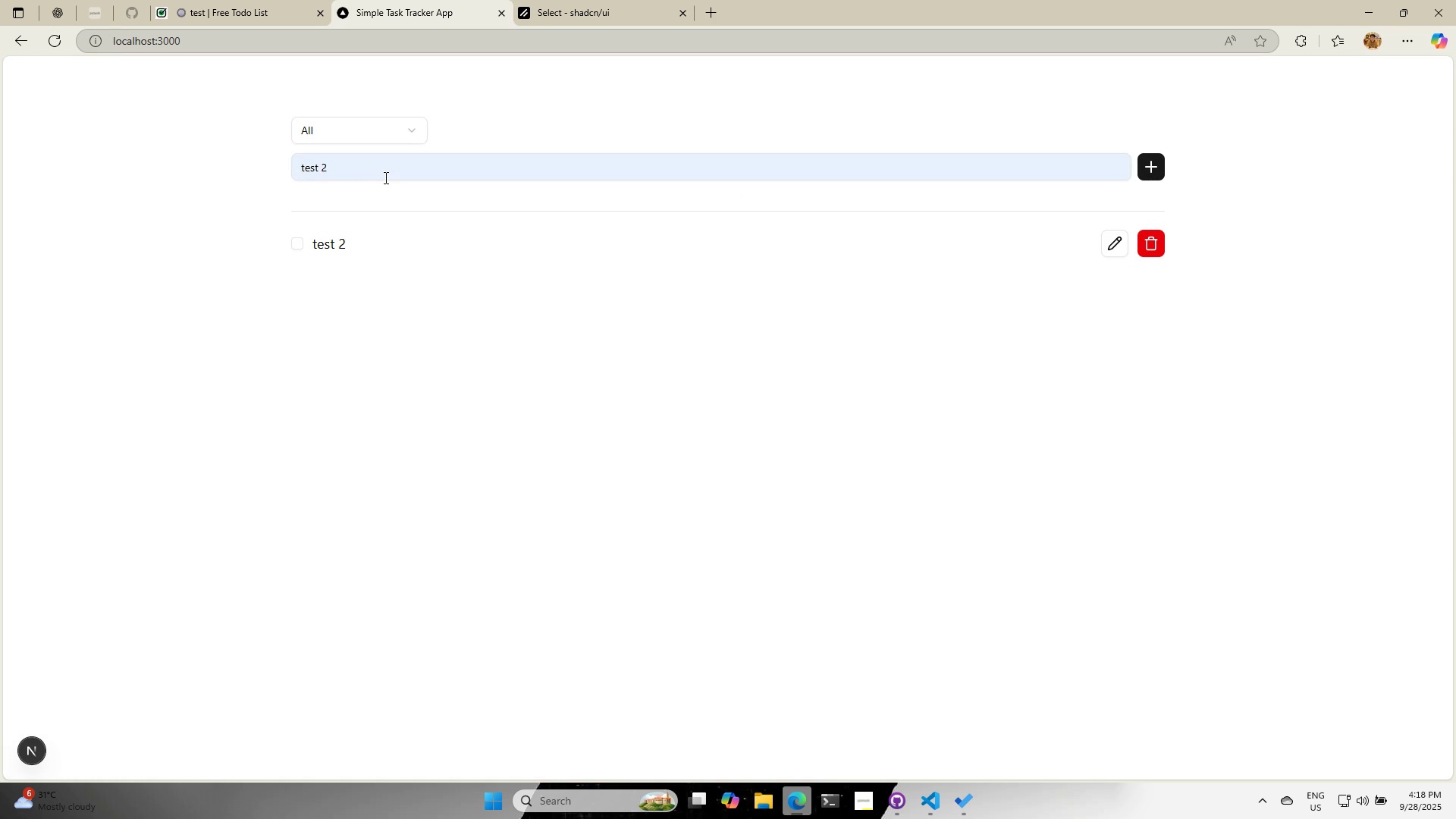 
left_click([384, 177])
 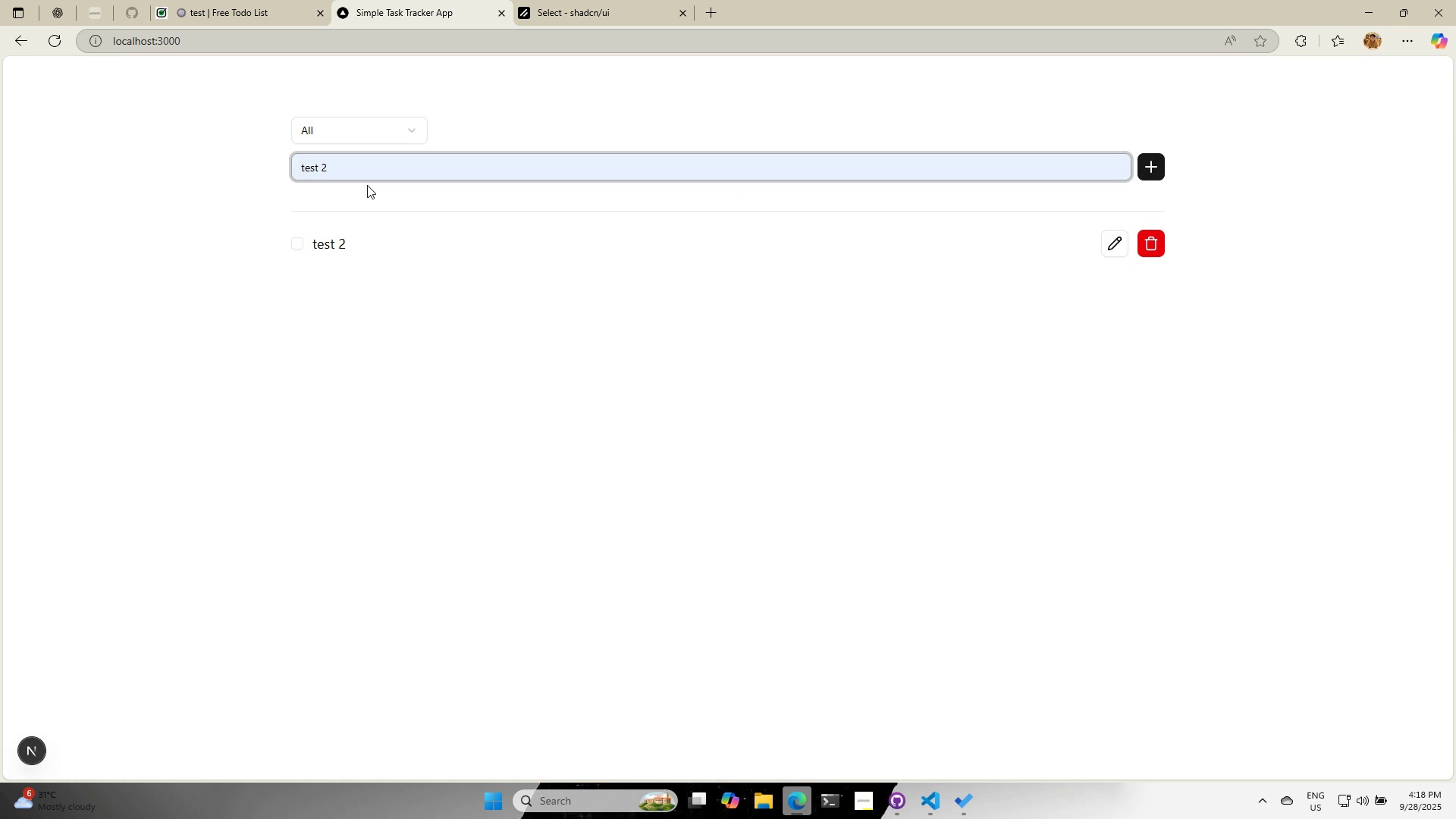 
key(3)
 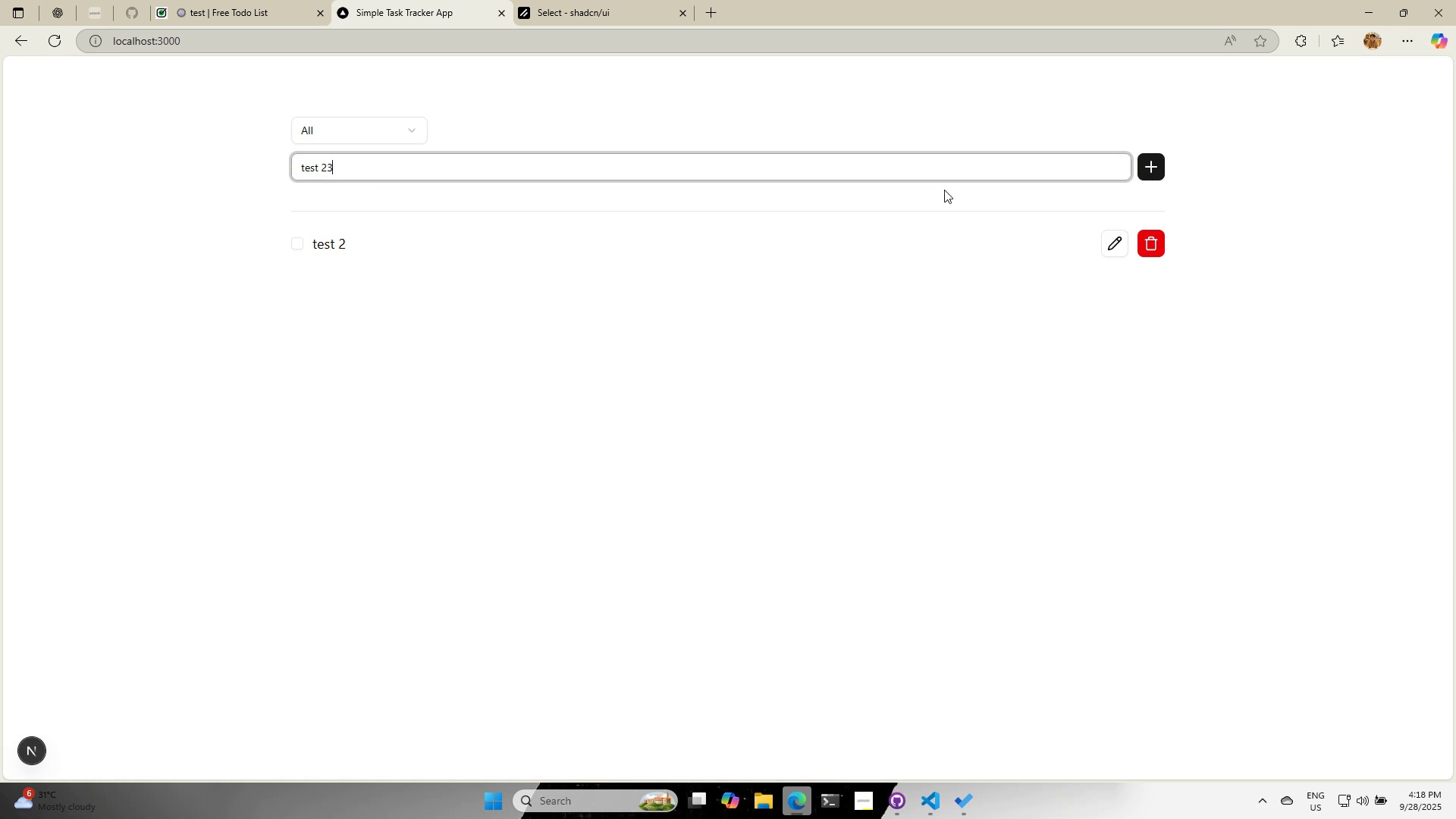 
left_click([1144, 170])
 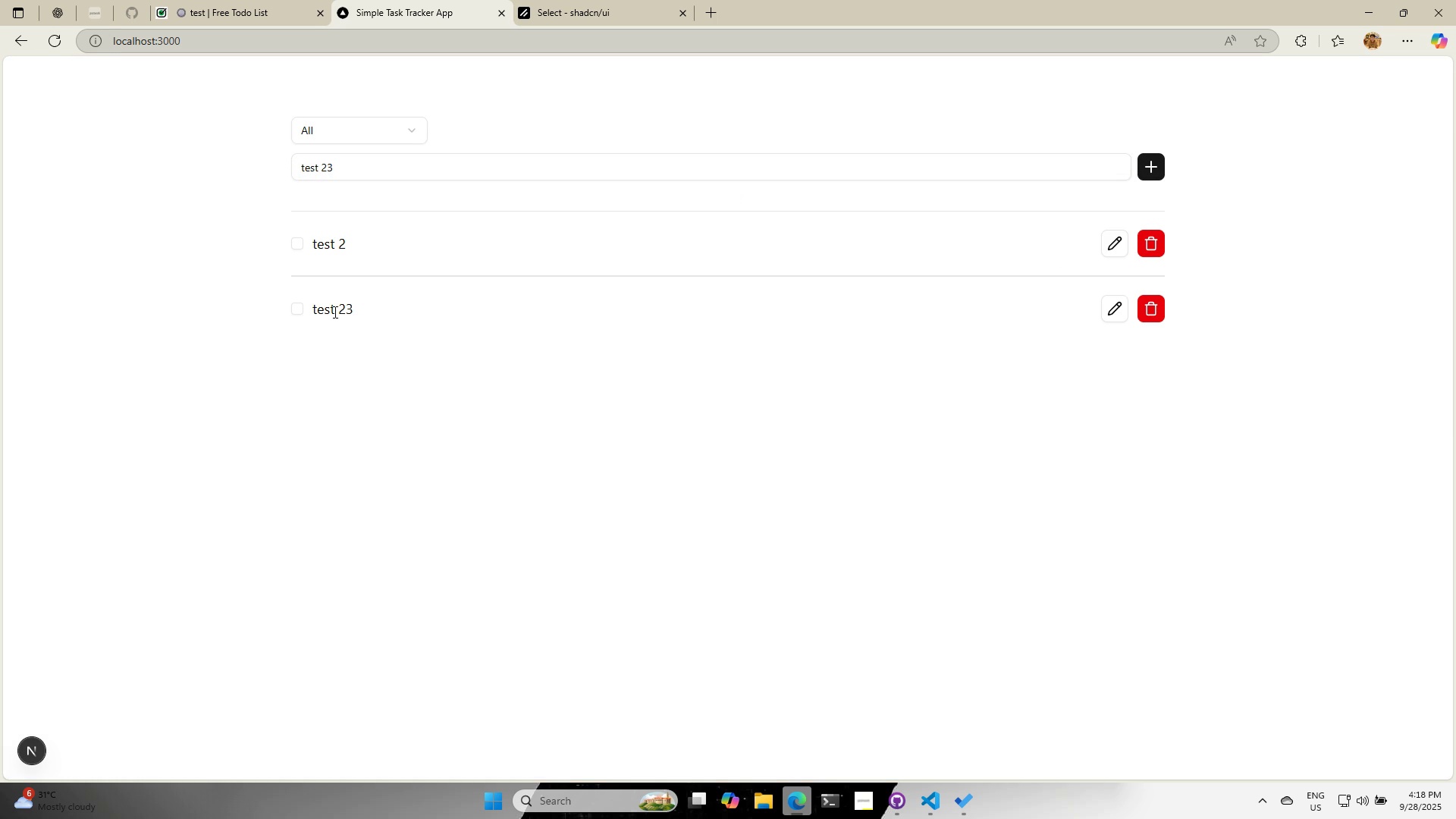 
wait(7.64)
 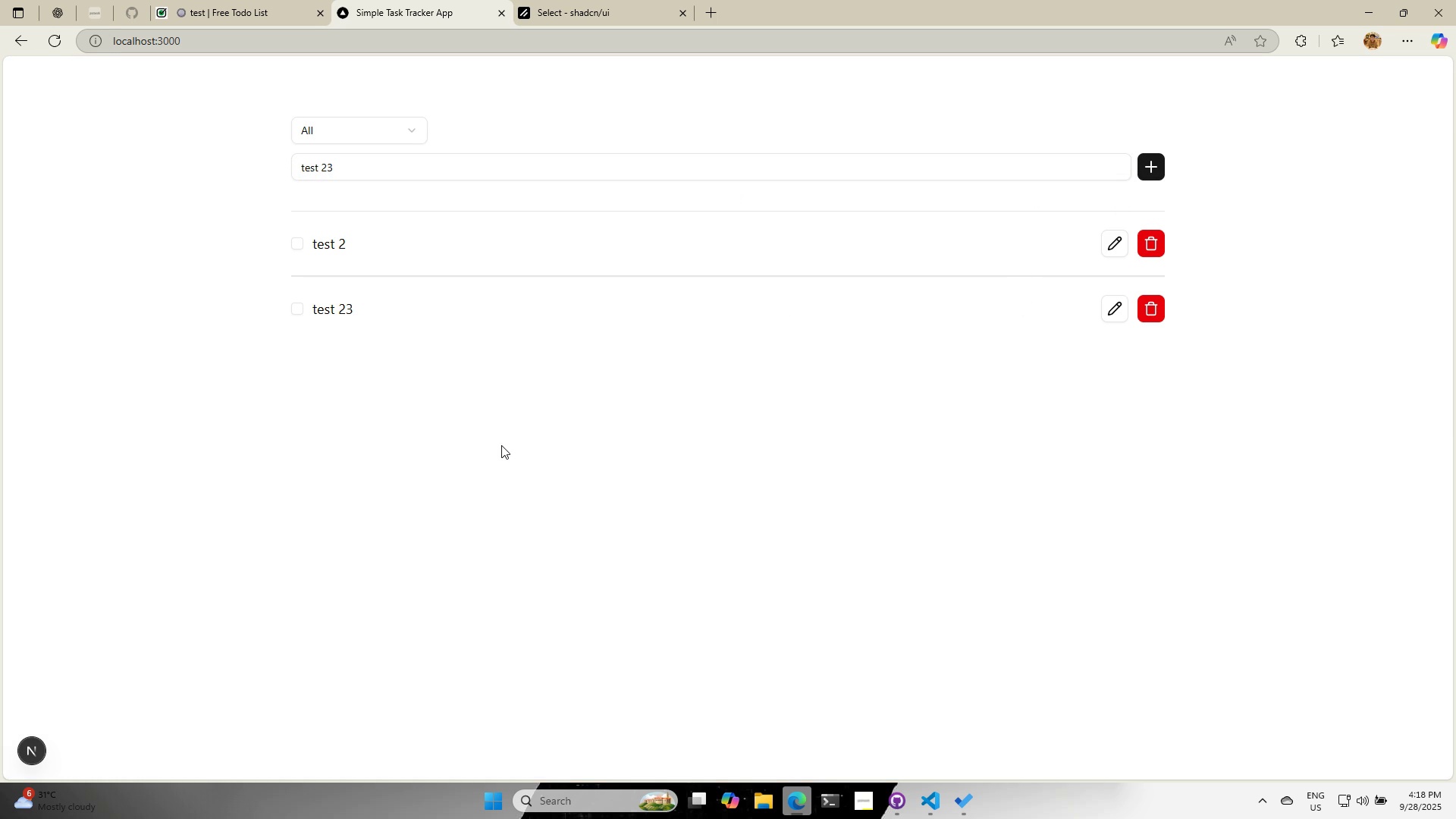 
left_click([294, 306])
 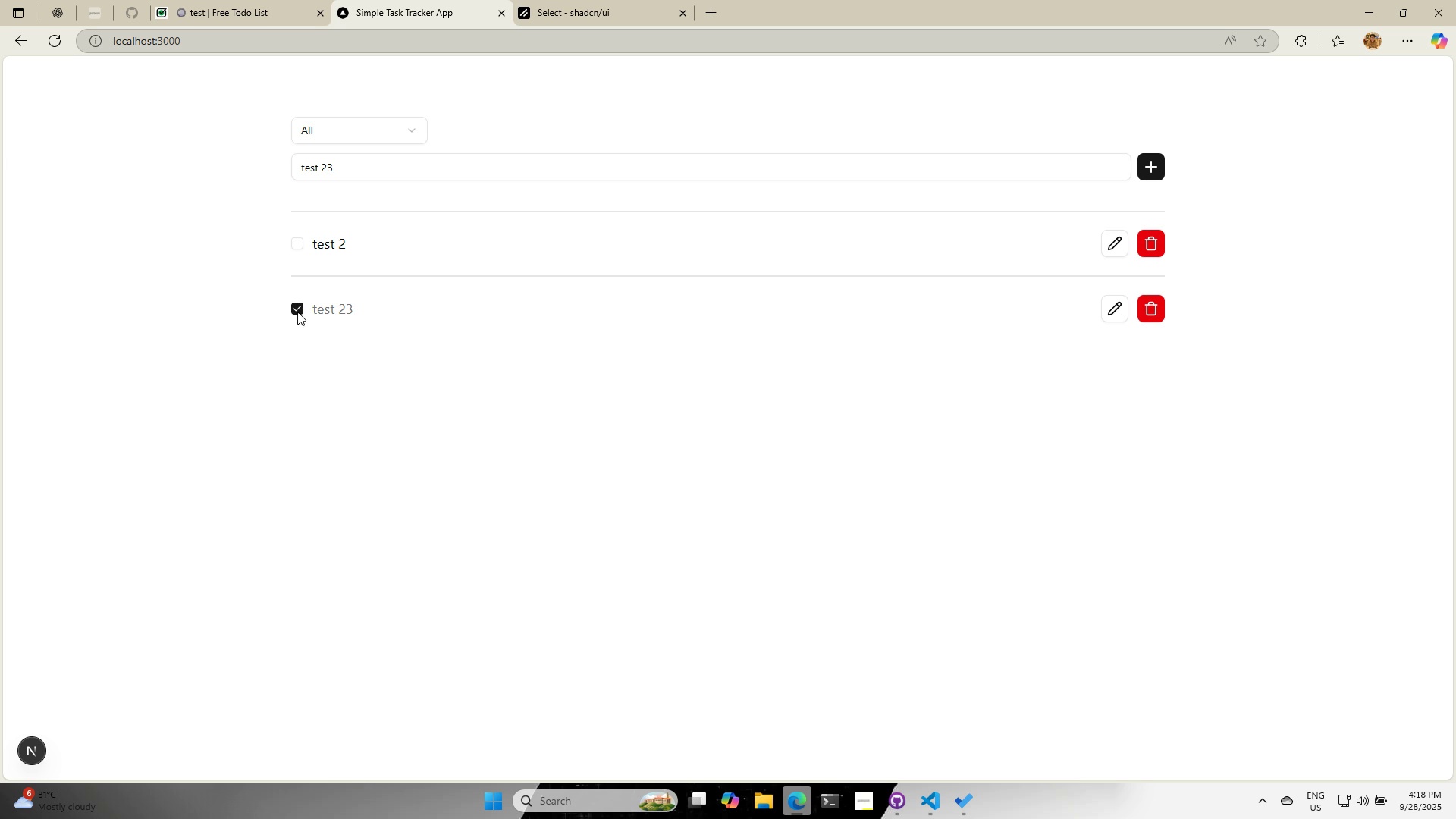 
left_click([297, 312])
 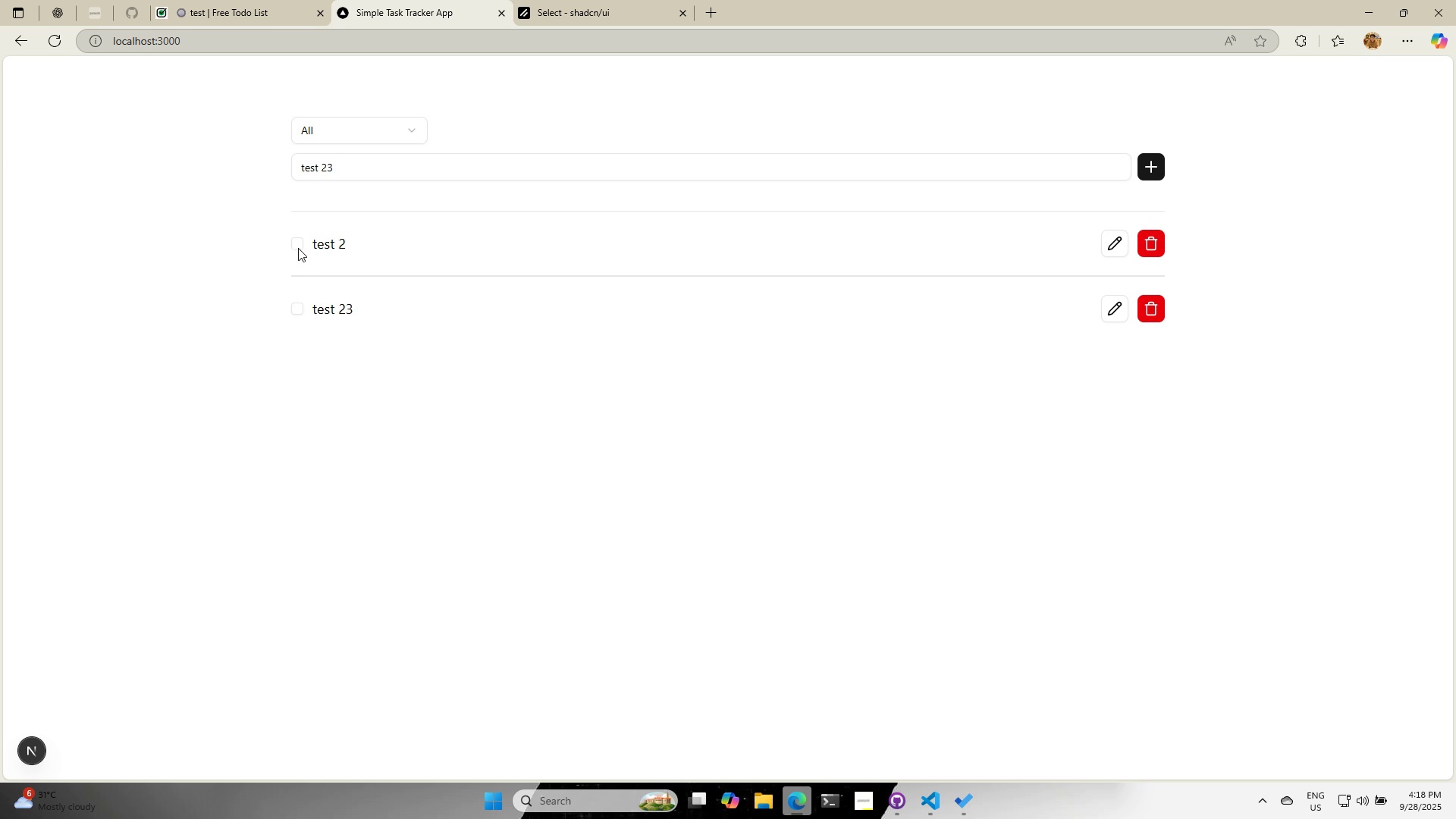 
left_click([298, 248])
 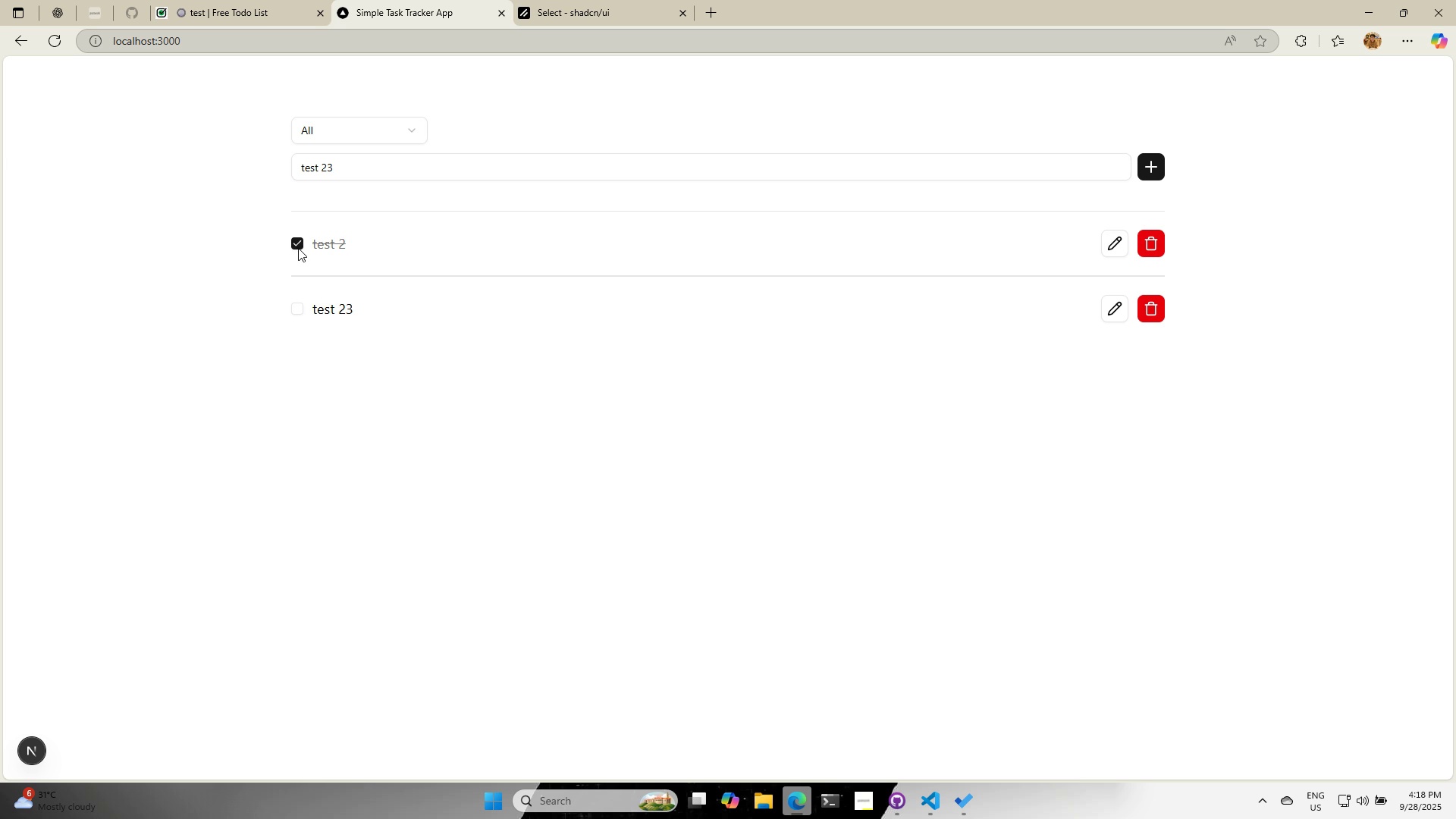 
left_click([298, 248])
 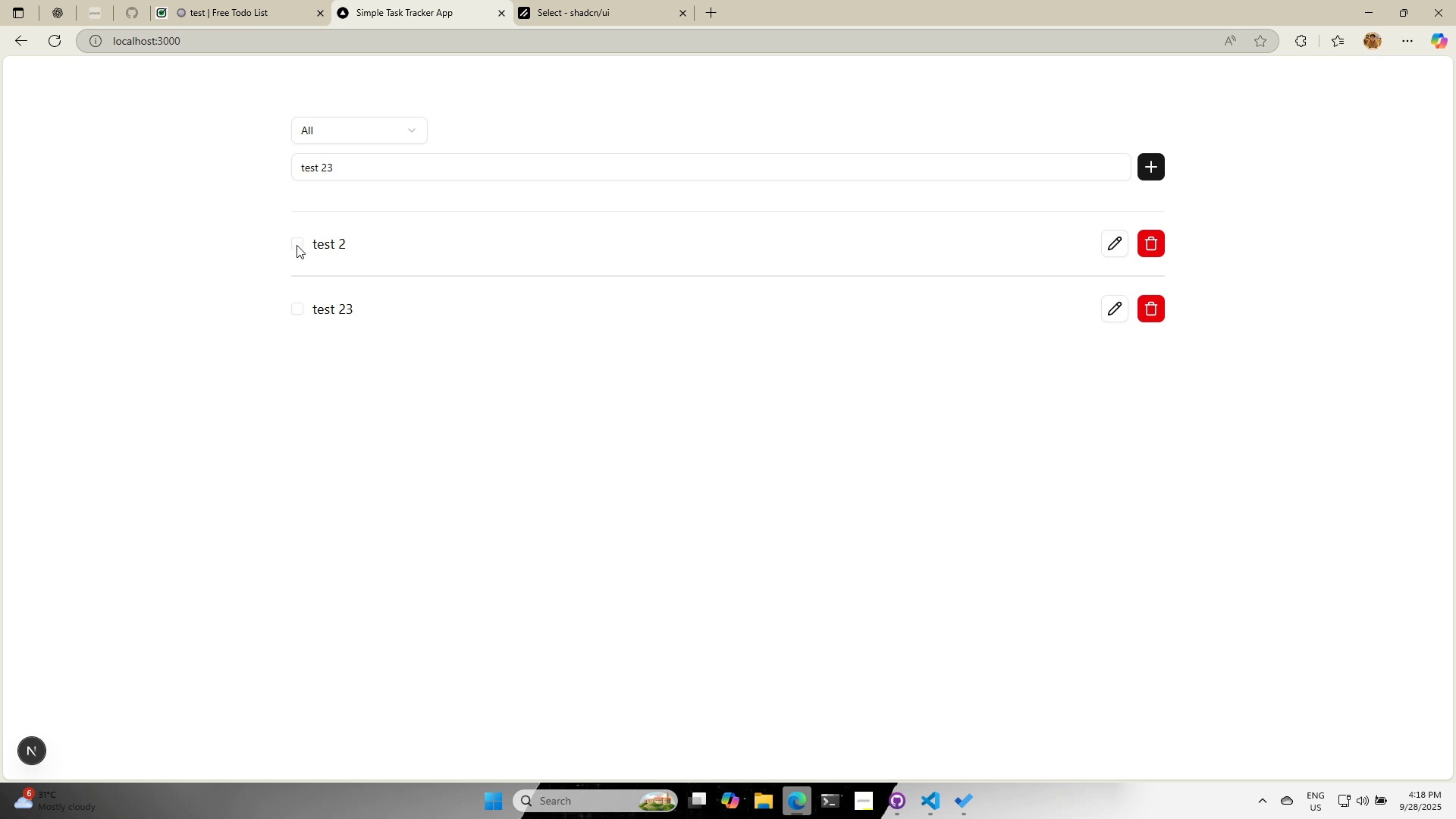 
left_click([297, 245])
 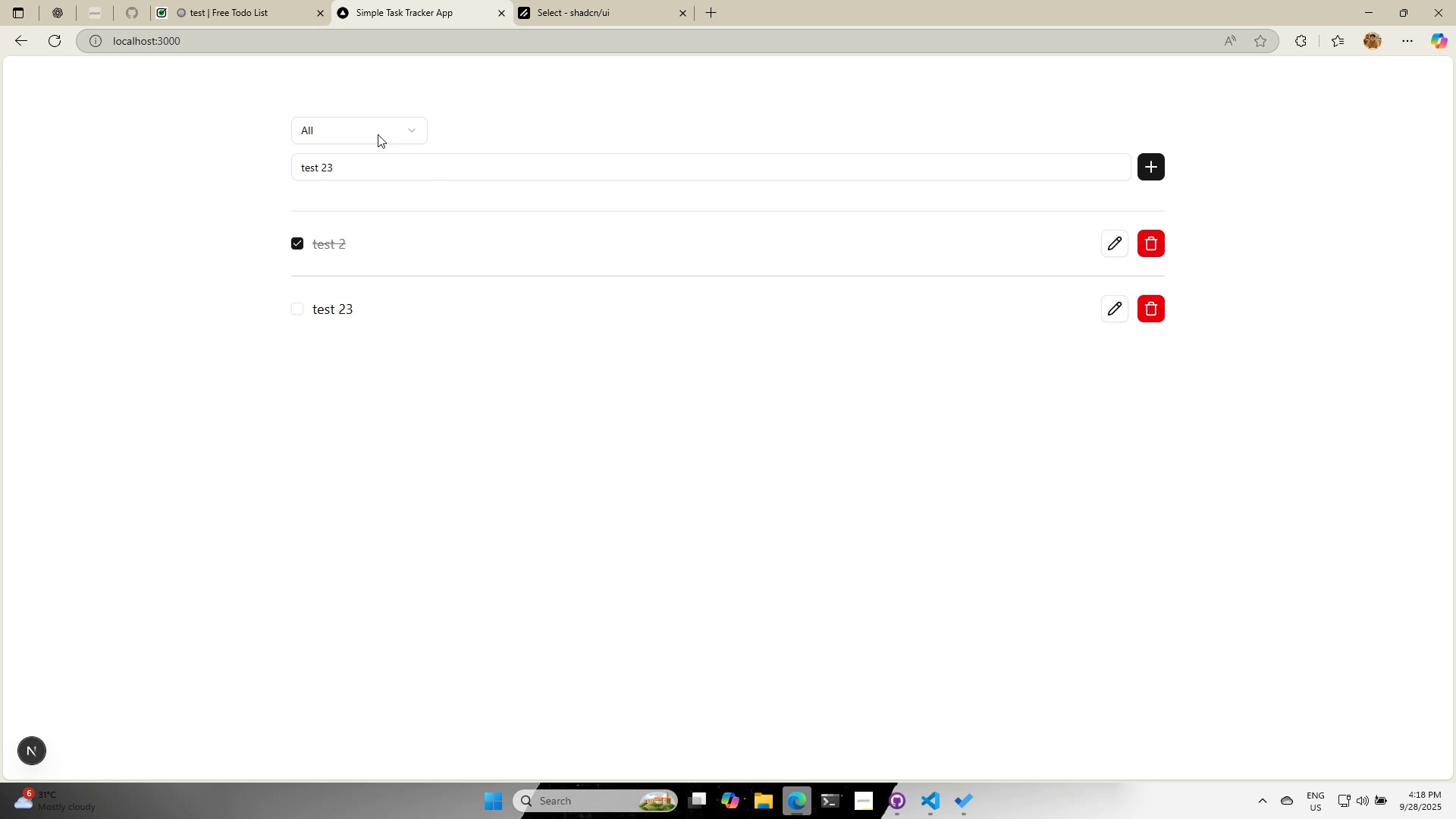 
left_click([378, 134])
 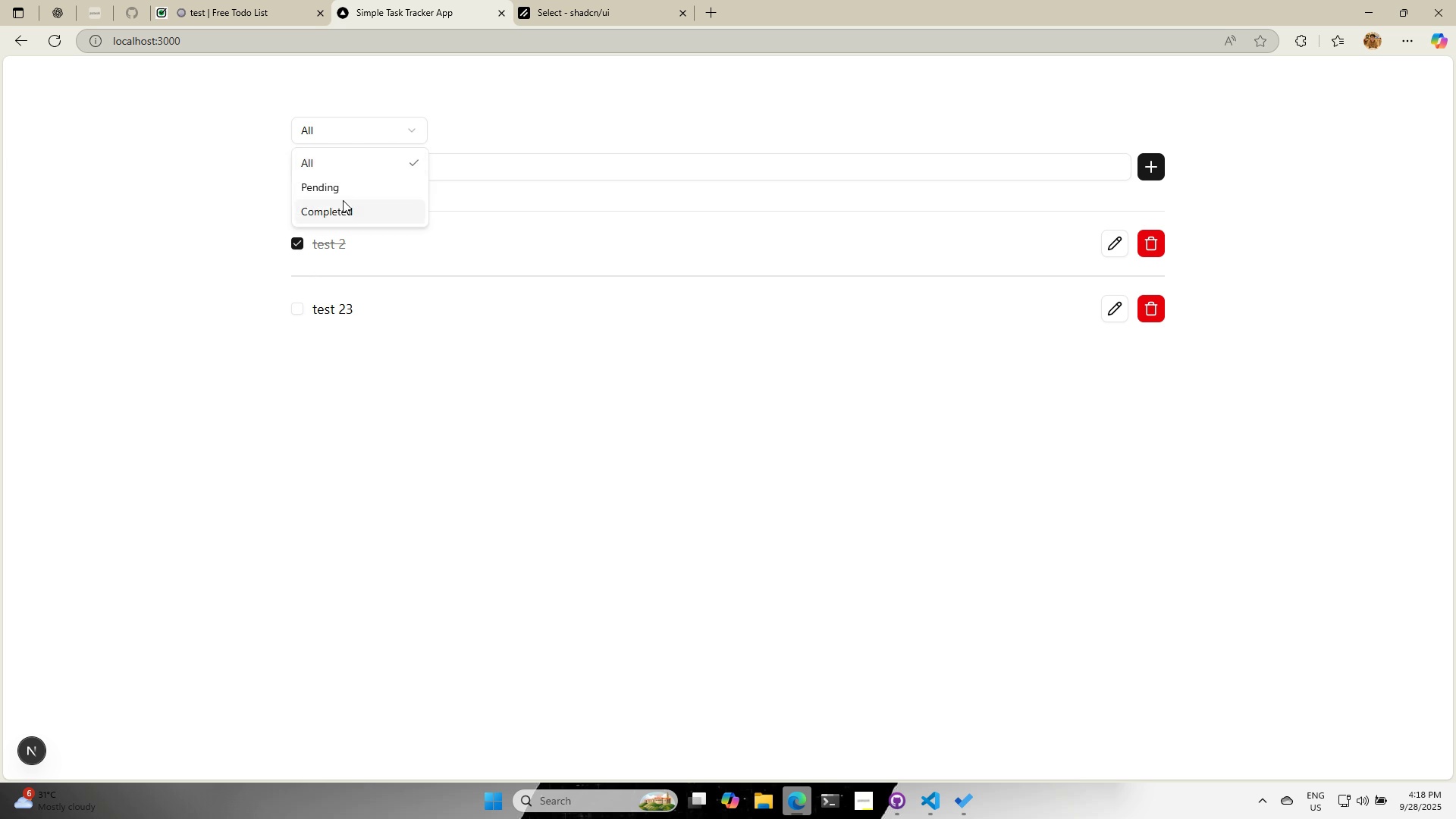 
left_click([343, 200])
 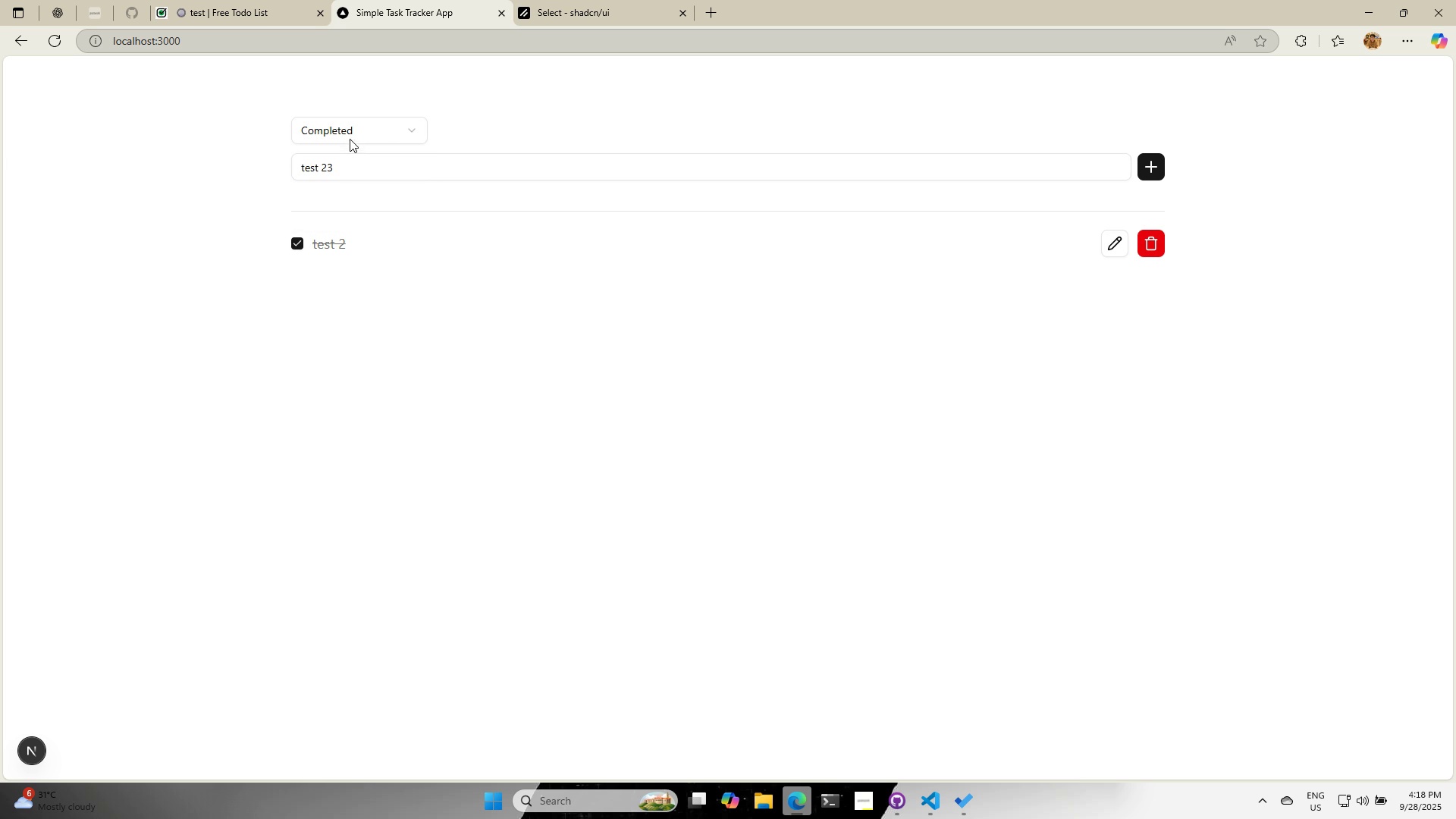 
left_click([350, 134])
 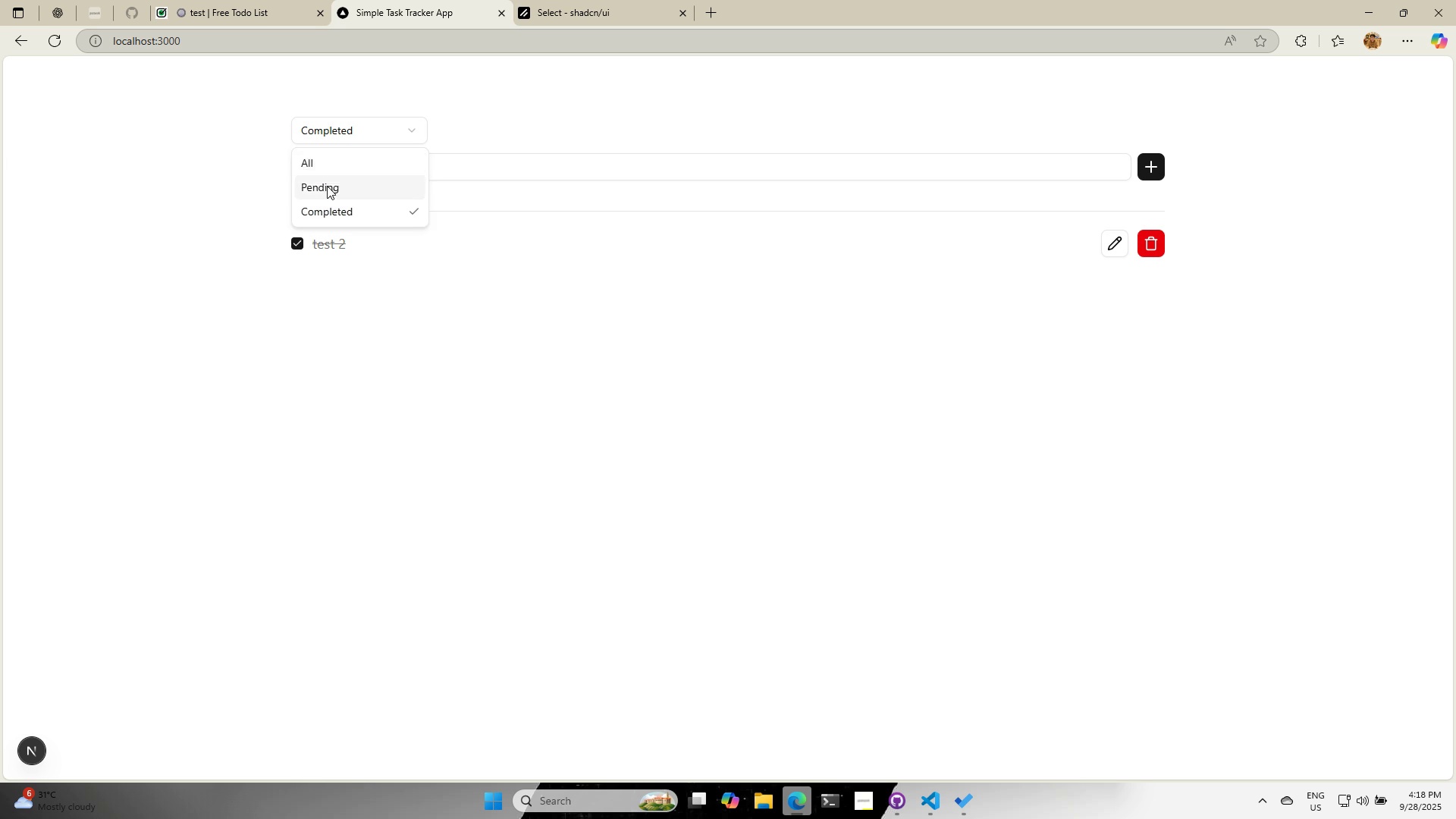 
left_click([327, 186])
 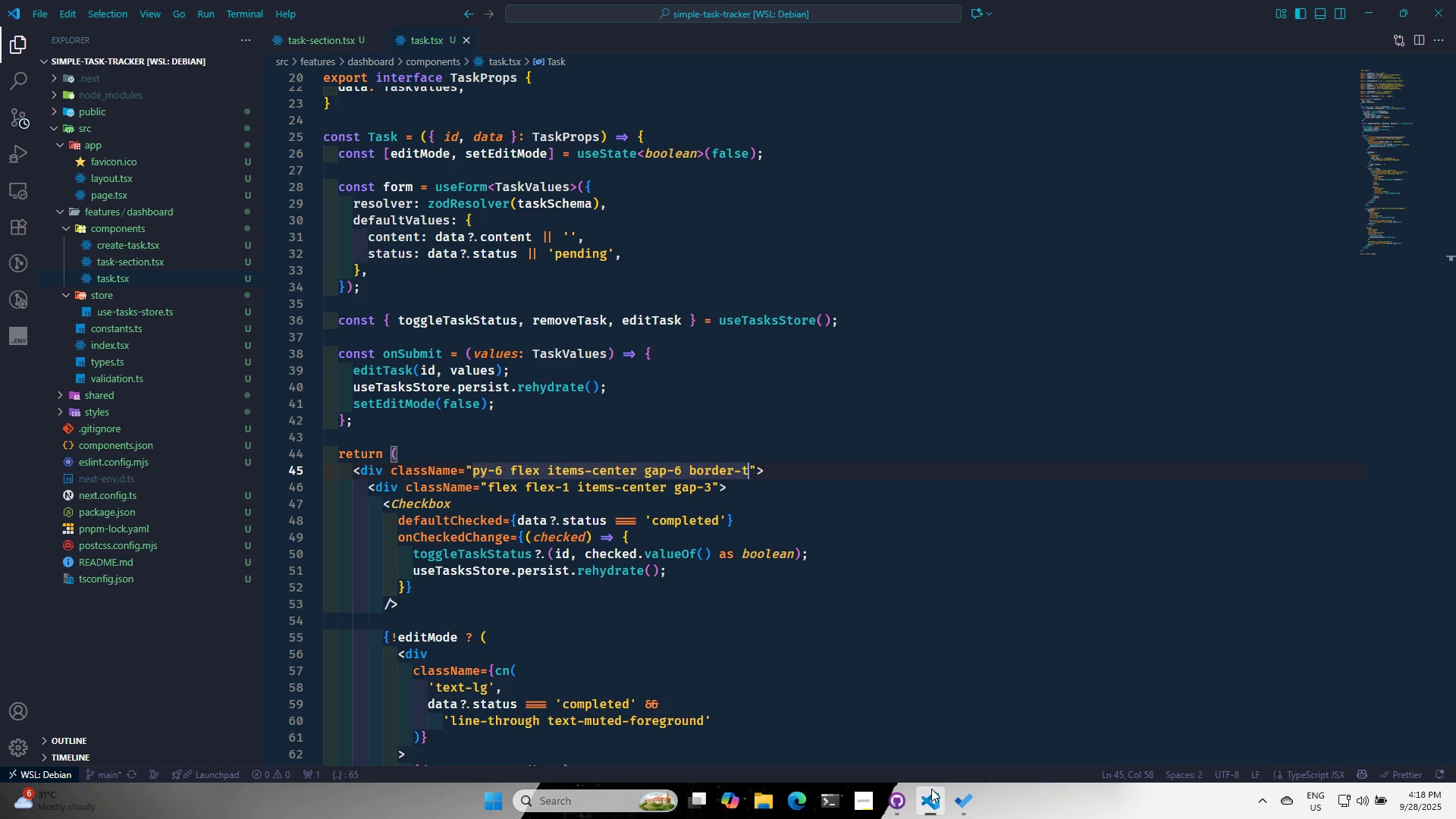 
scroll: coordinate [854, 587], scroll_direction: down, amount: 5.0
 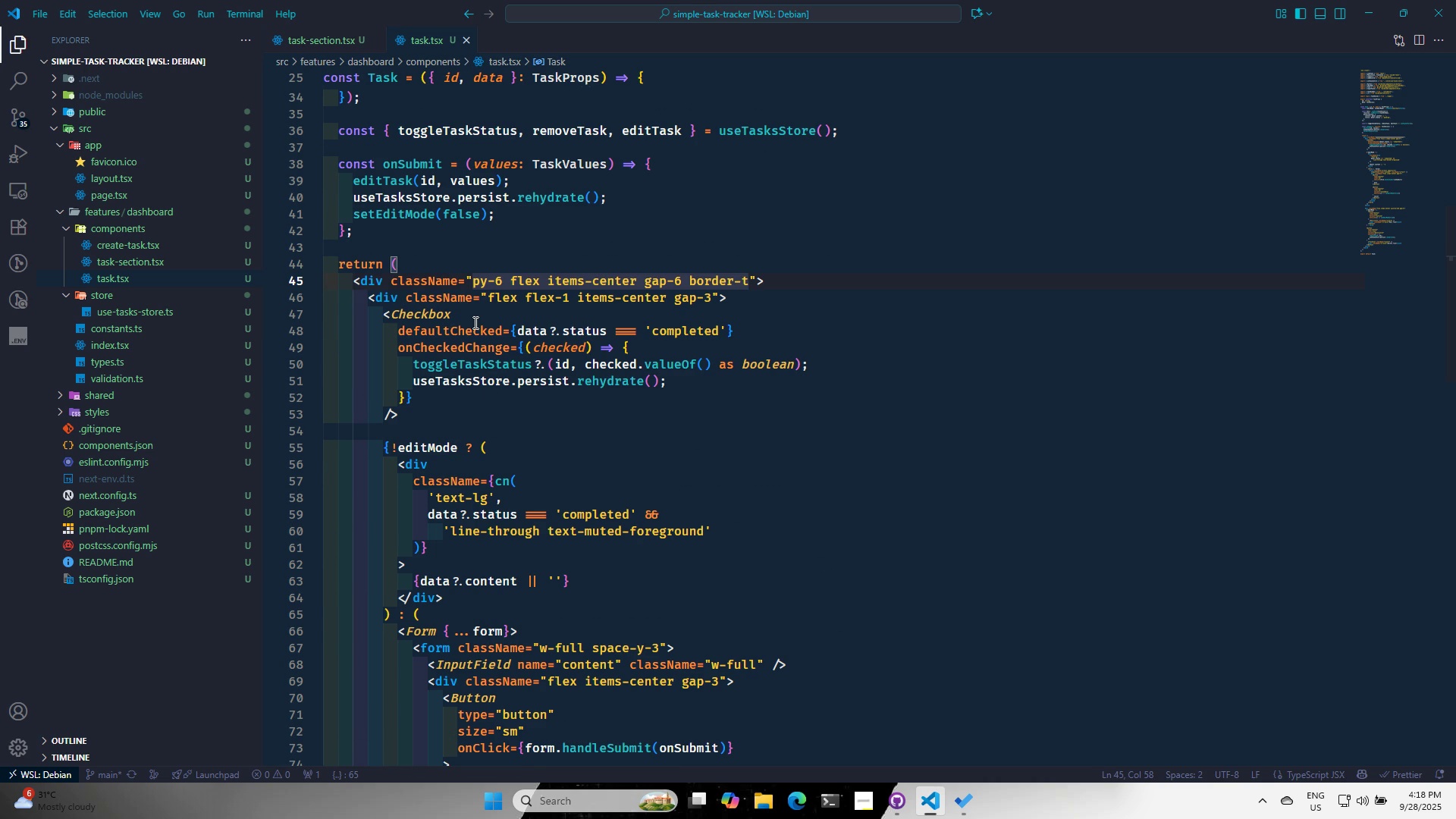 
left_click([476, 305])
 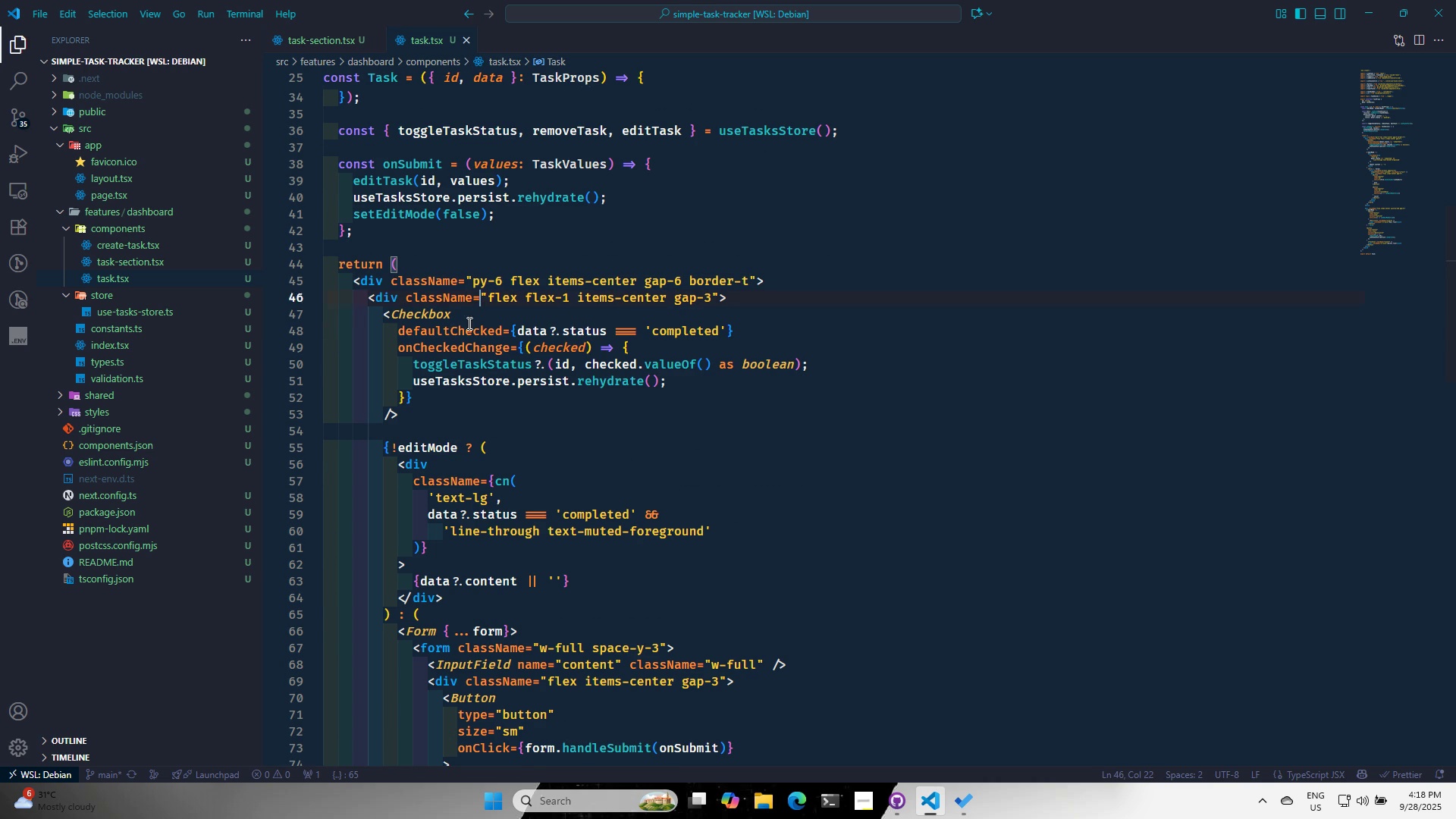 
left_click([468, 323])
 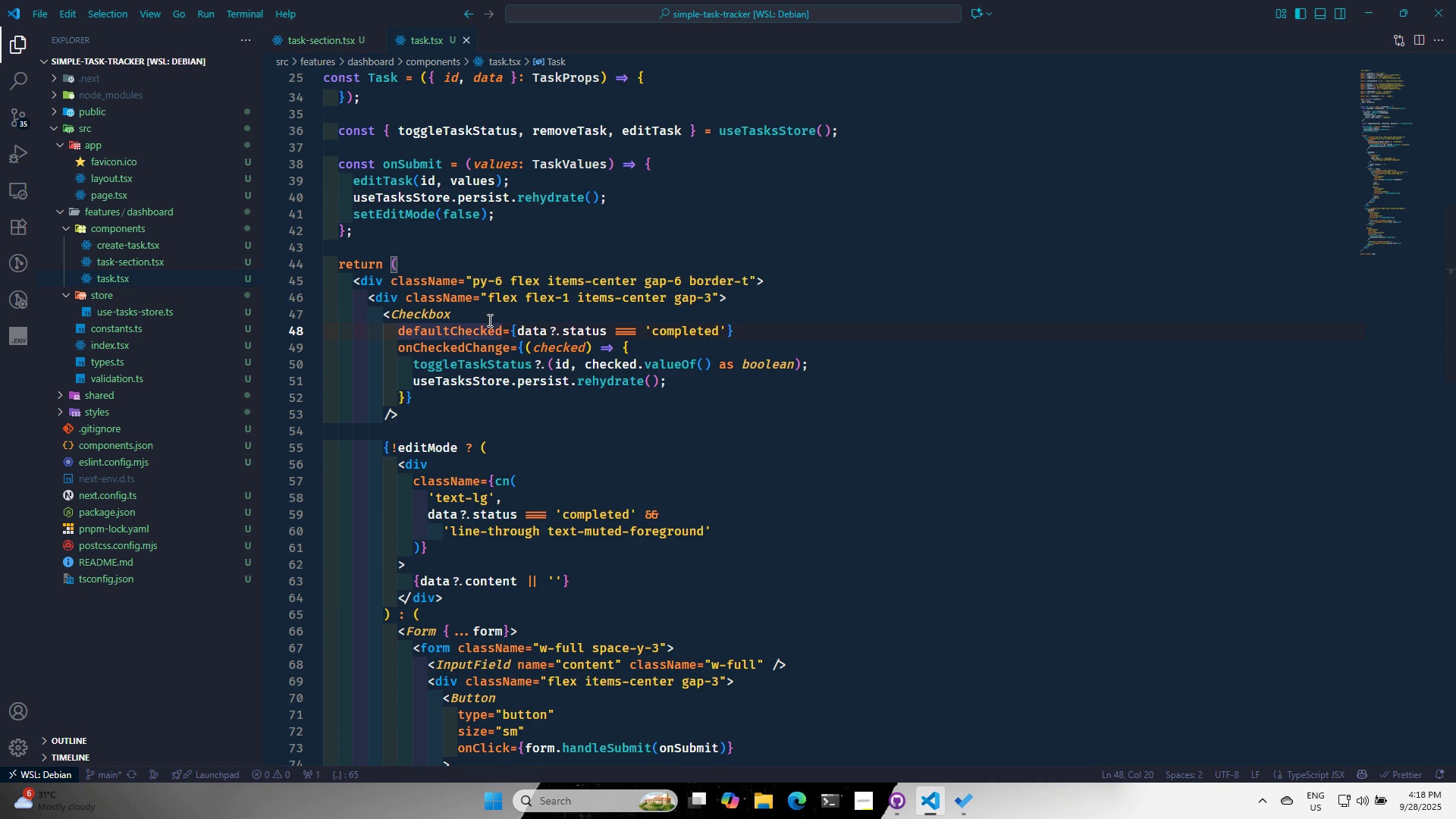 
left_click([488, 318])
 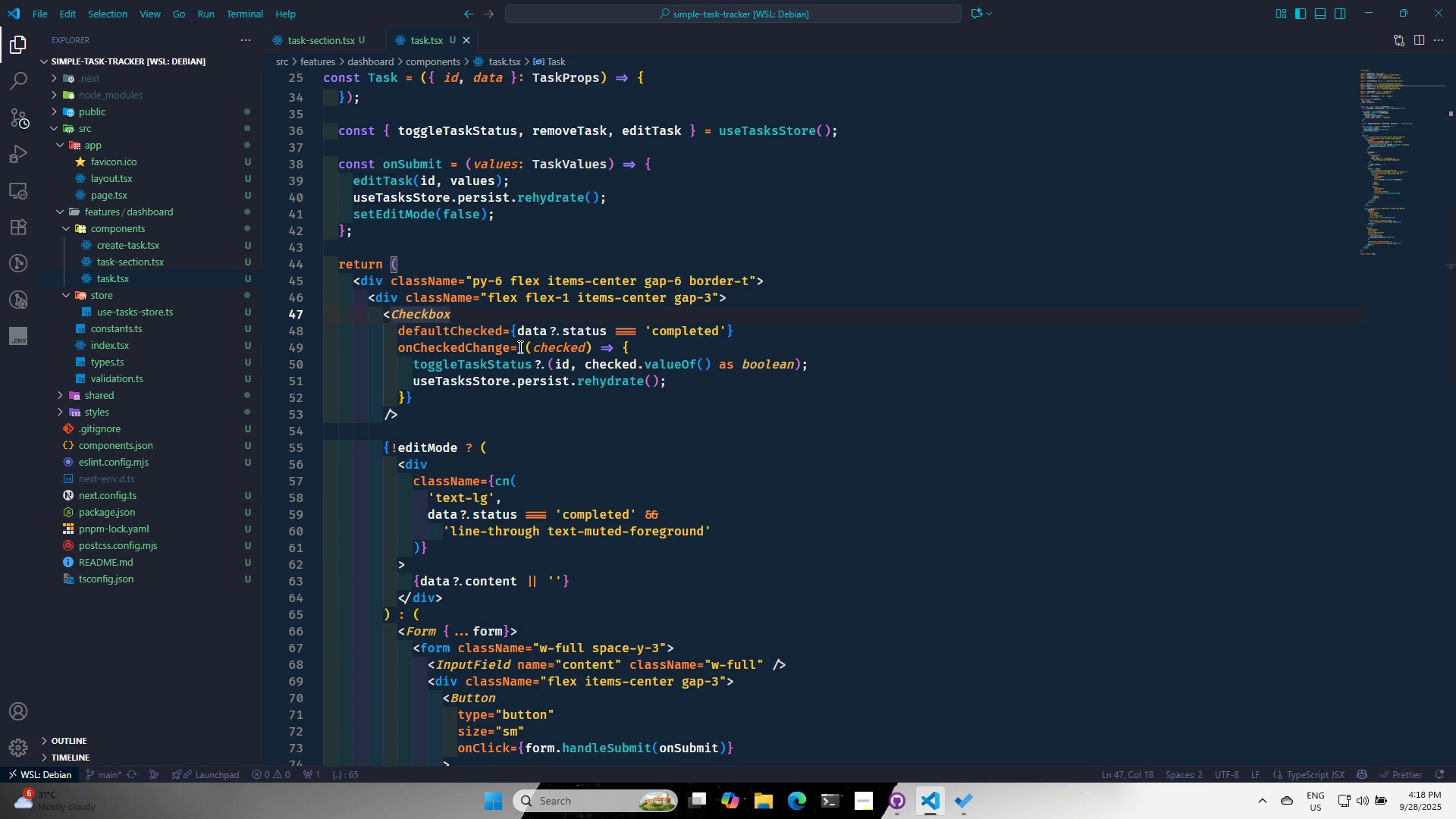 
key(Enter)
 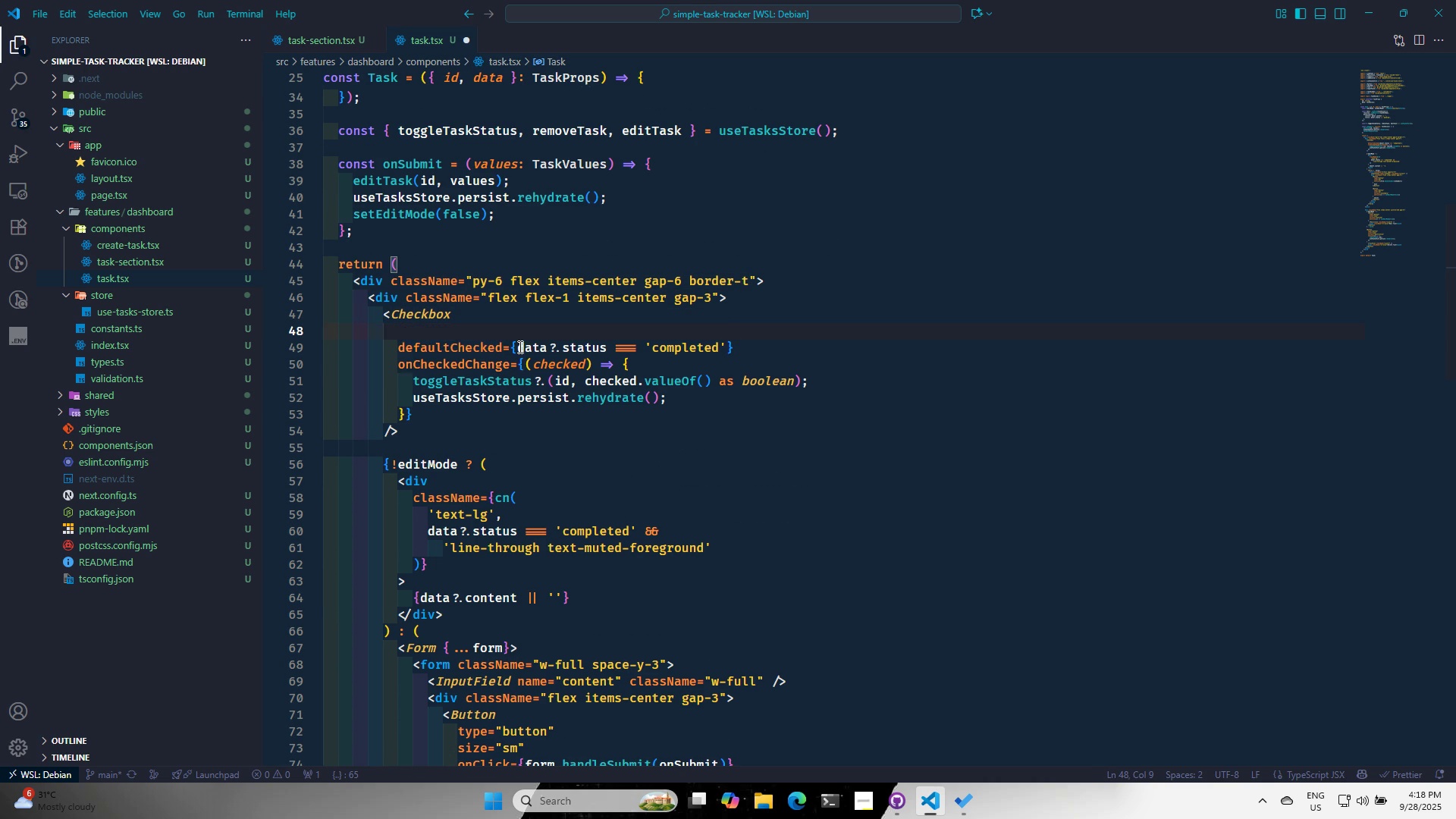 
type(na)
 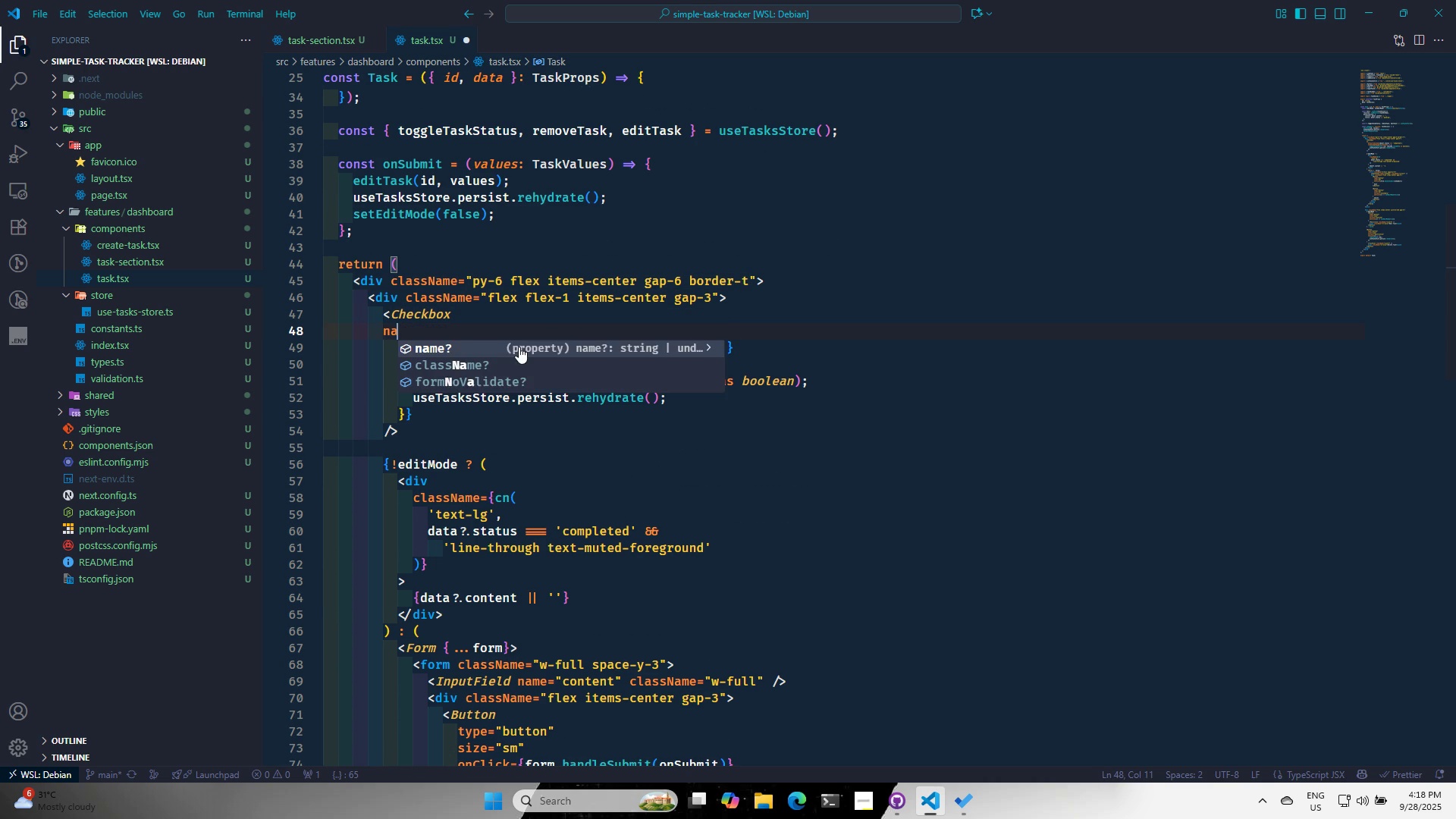 
key(Enter)
 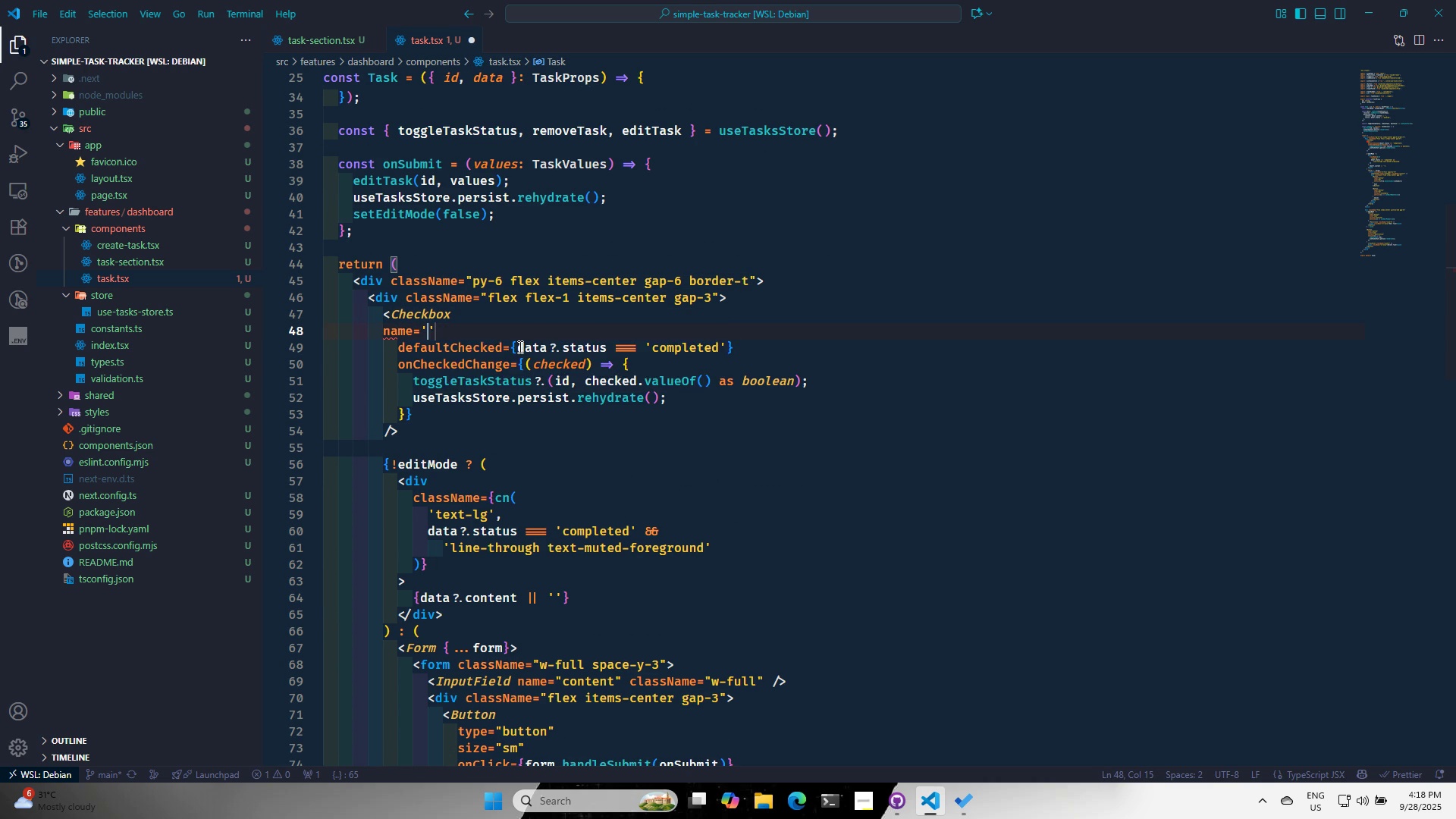 
type(status)